 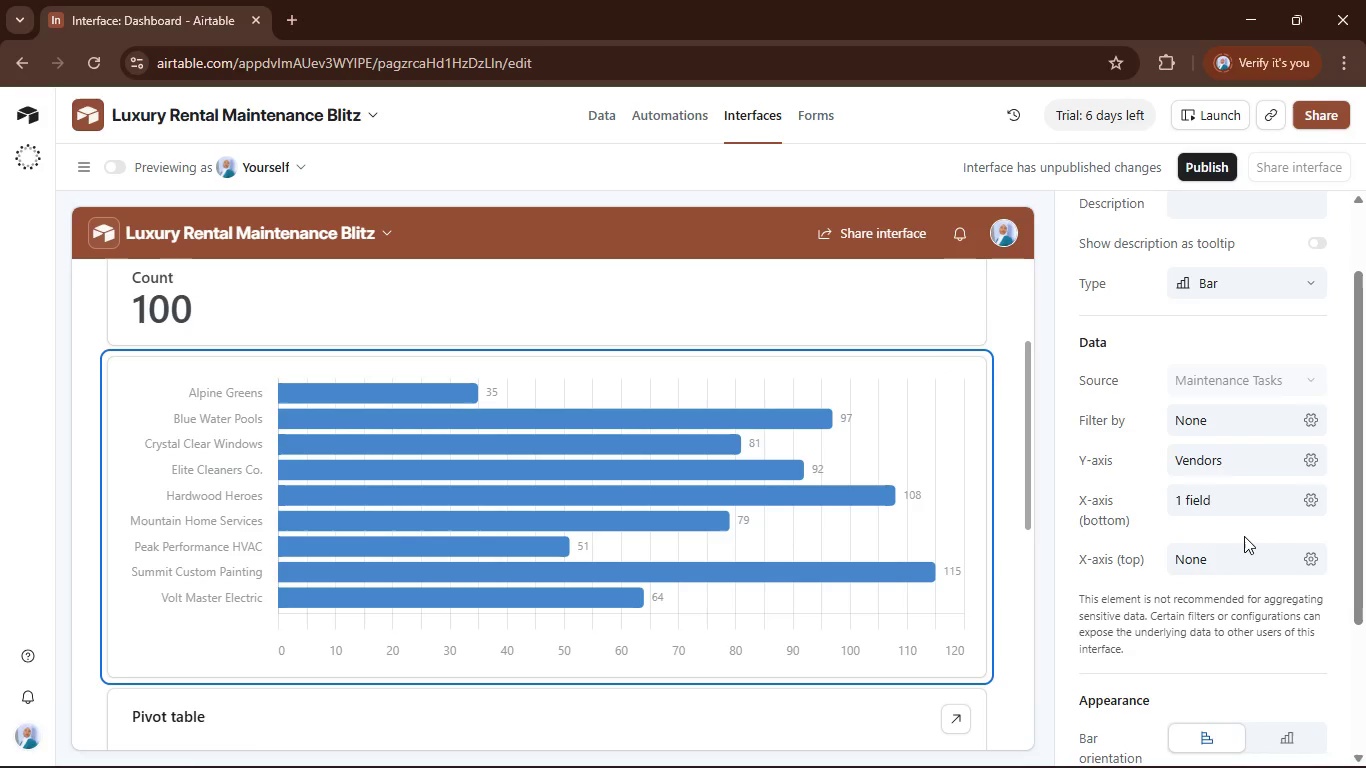 
left_click([1297, 738])
 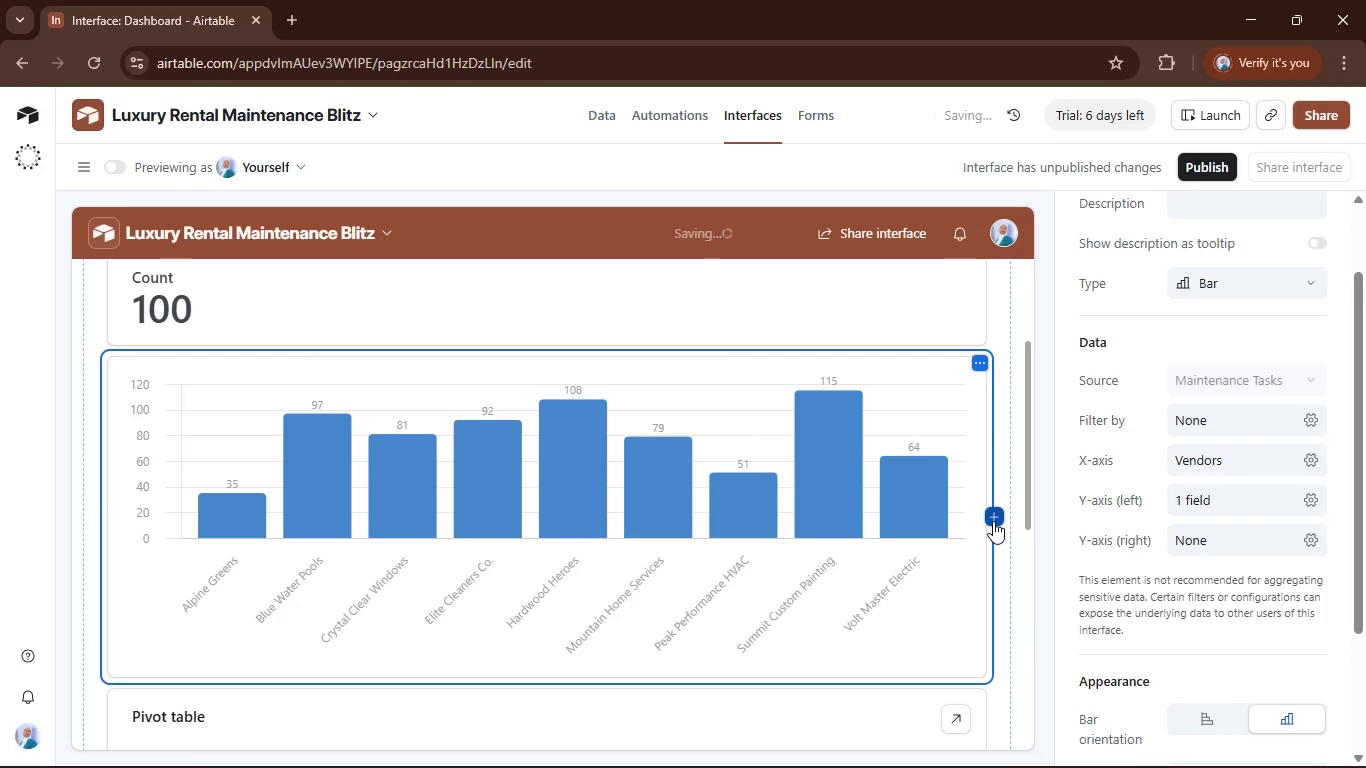 
left_click([990, 518])
 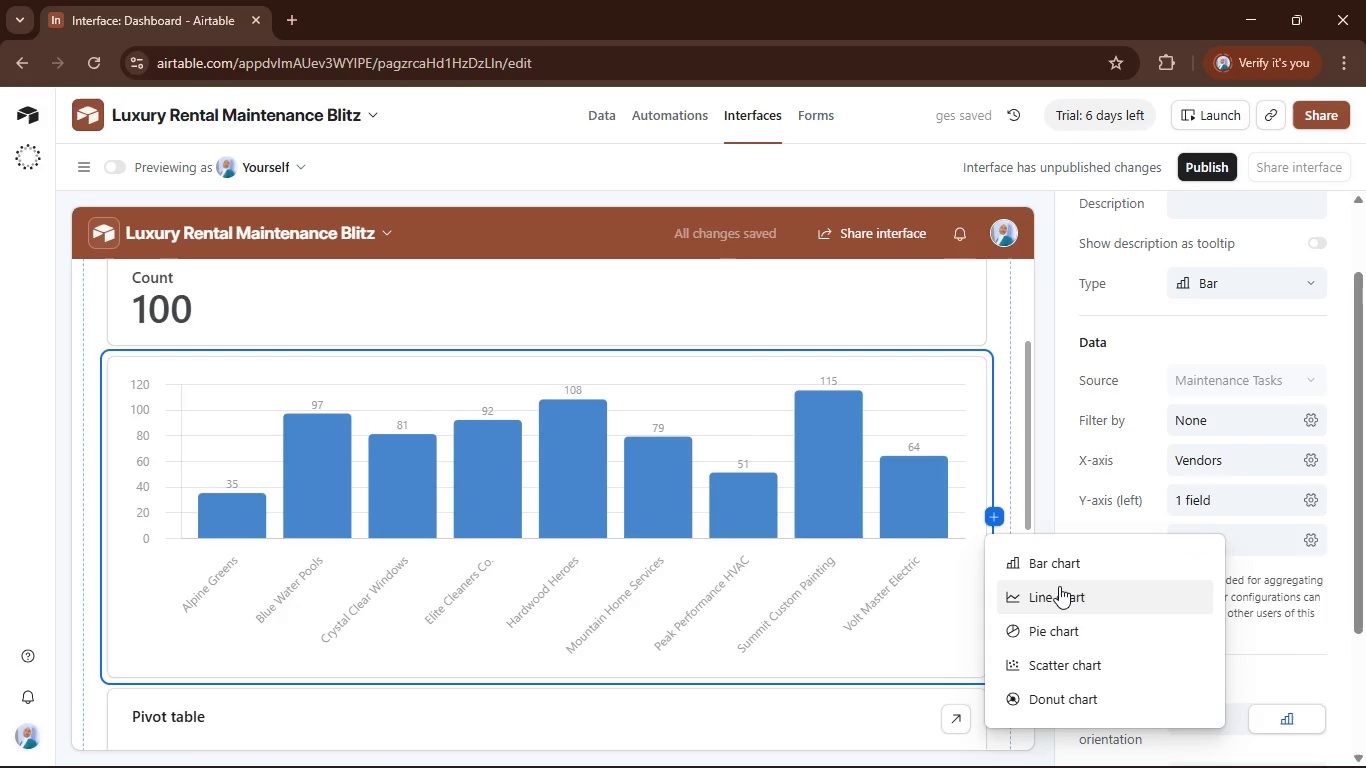 
left_click([1063, 622])
 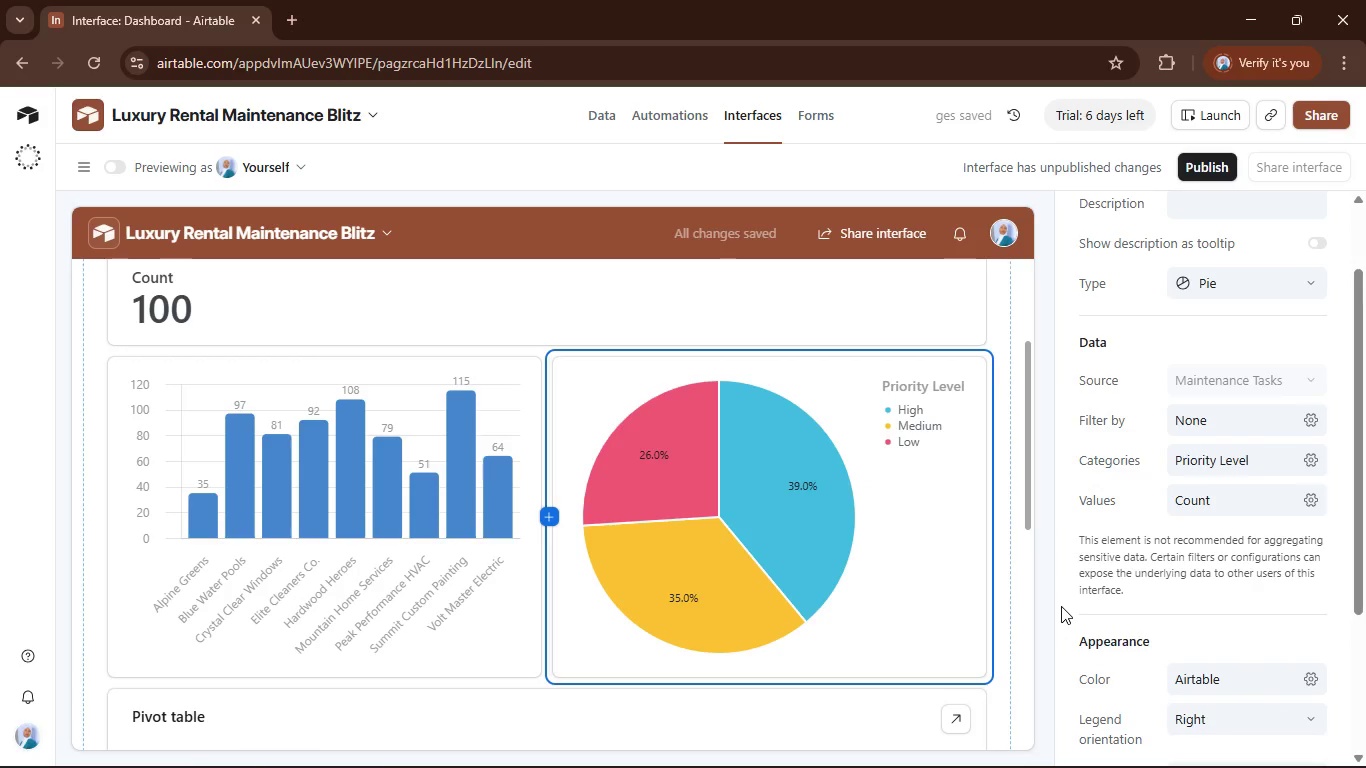 
wait(8.75)
 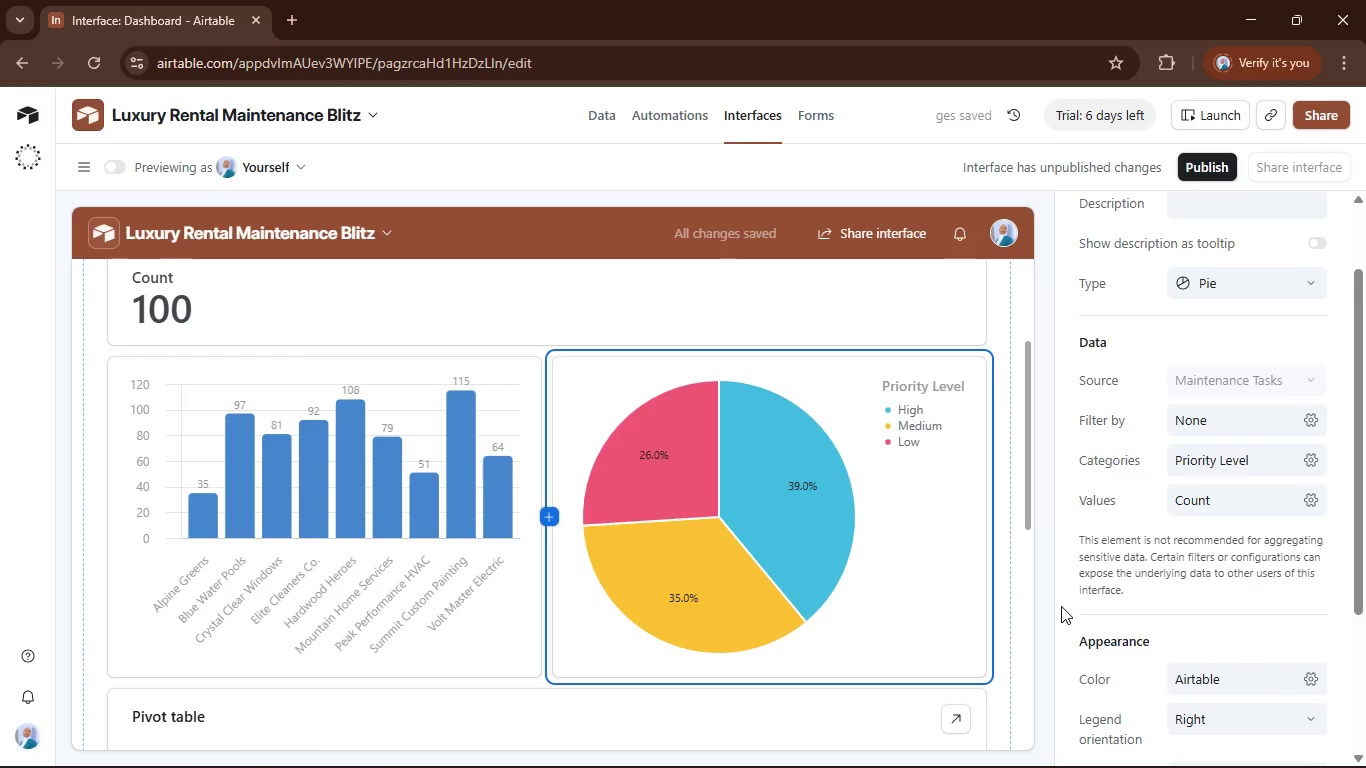 
scroll: coordinate [1251, 458], scroll_direction: down, amount: 1.0
 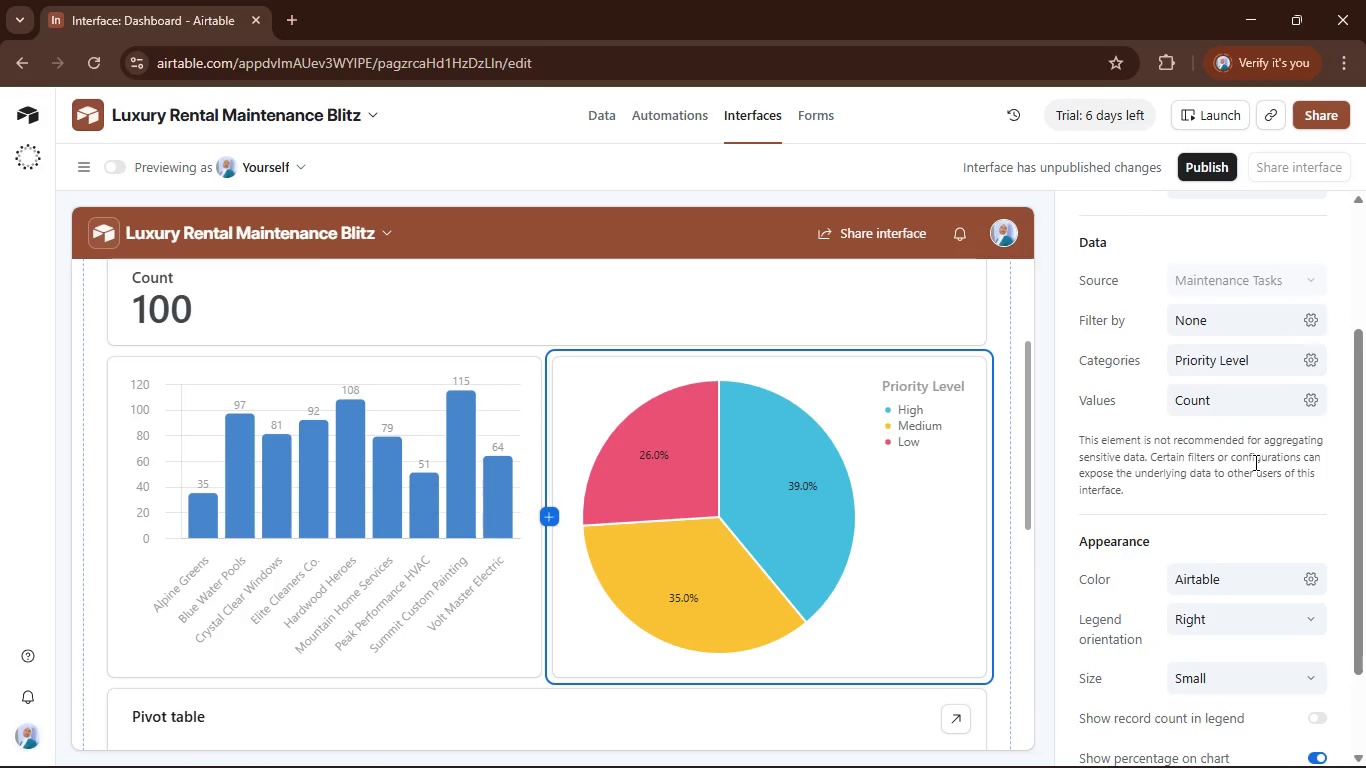 
scroll: coordinate [1254, 462], scroll_direction: up, amount: 2.0
 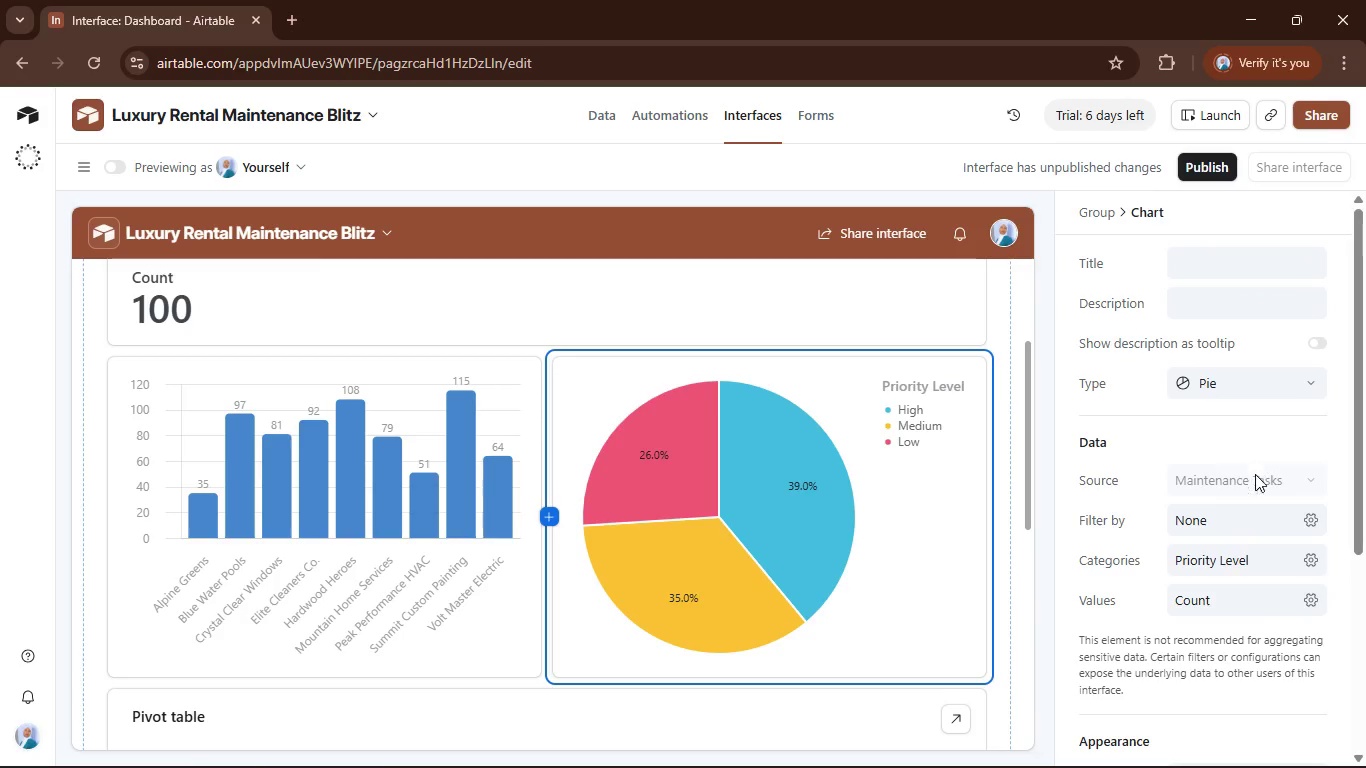 
scroll: coordinate [1263, 490], scroll_direction: down, amount: 3.0
 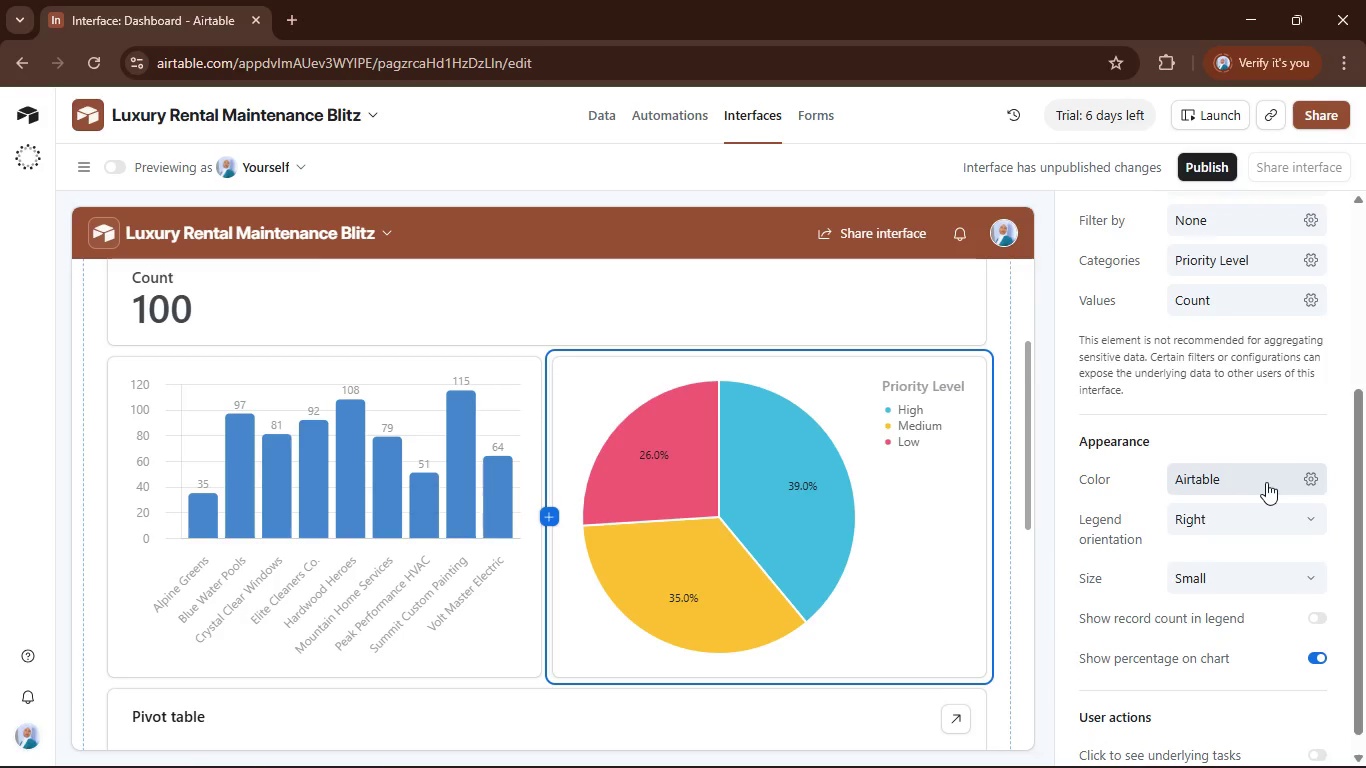 
wait(7.98)
 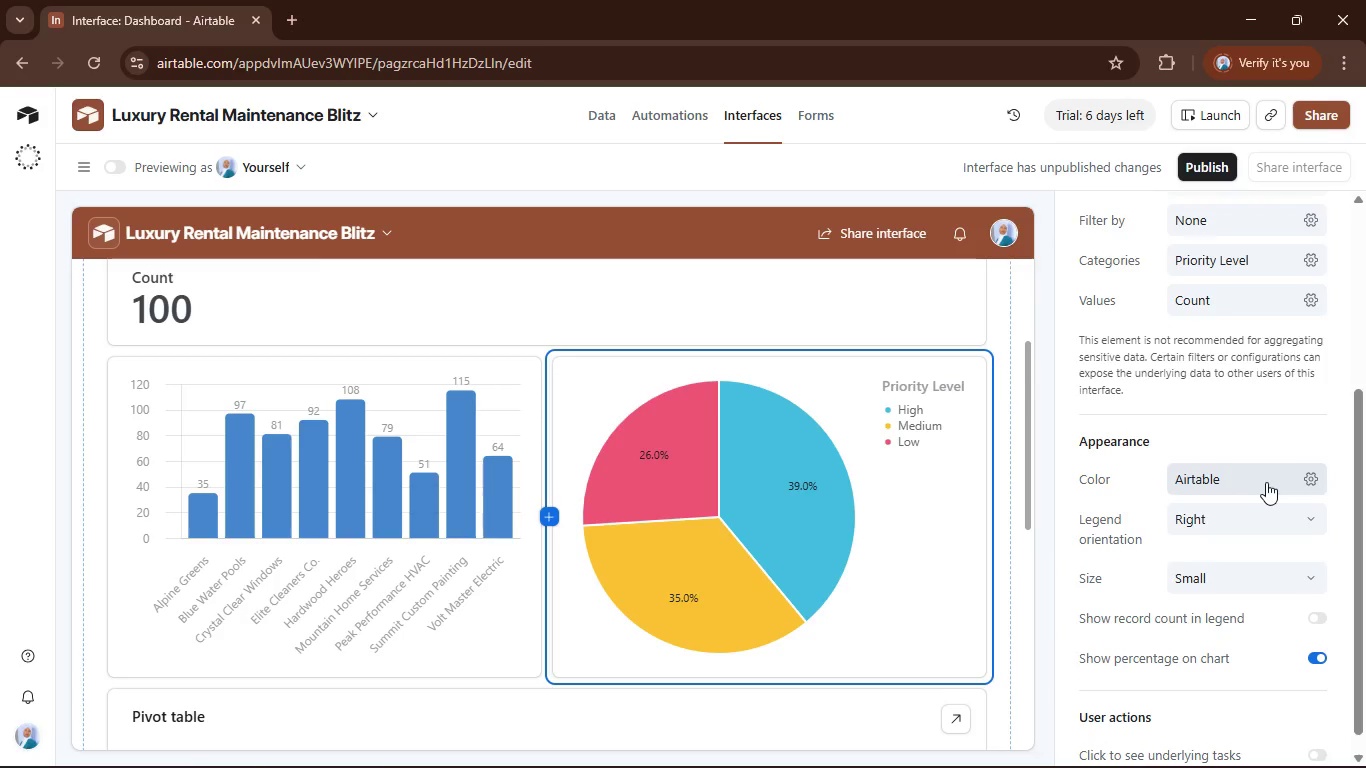 
mouse_move([1288, 766])
 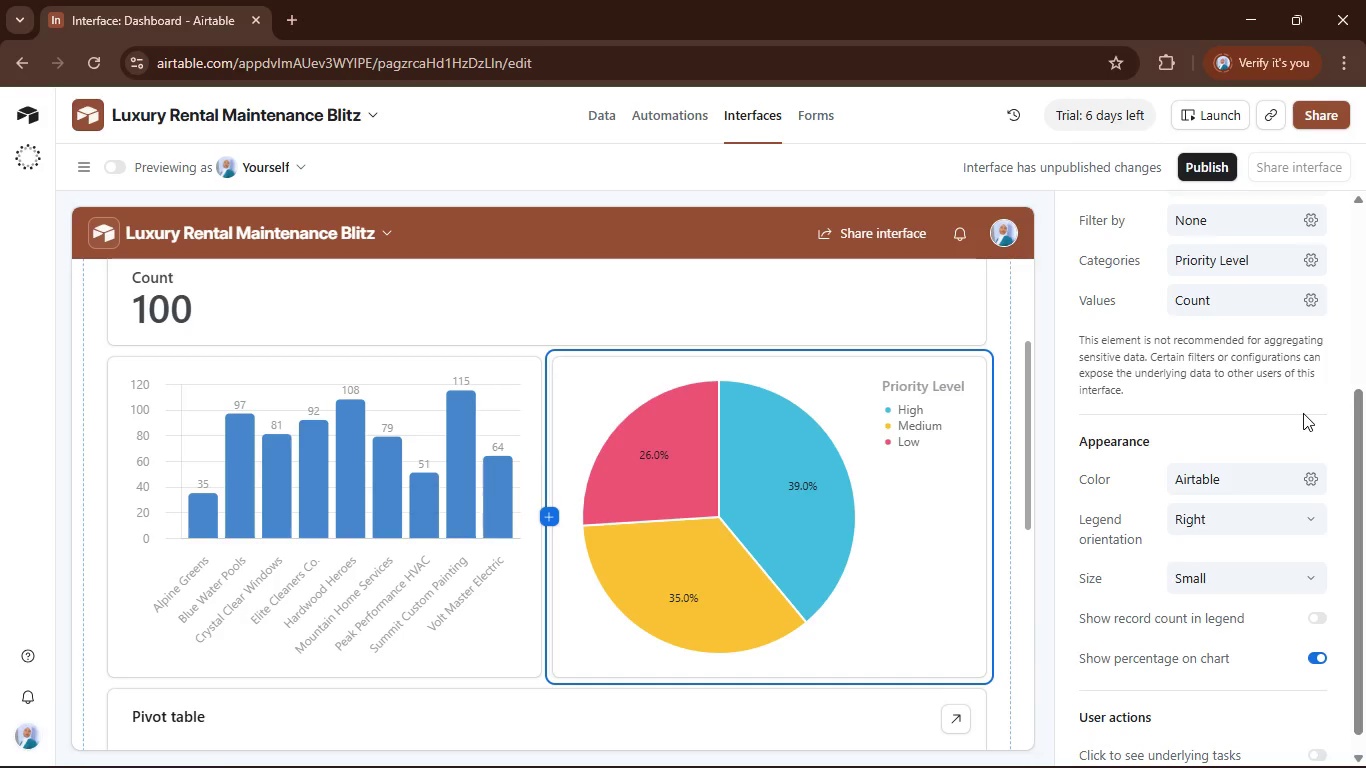 
wait(10.12)
 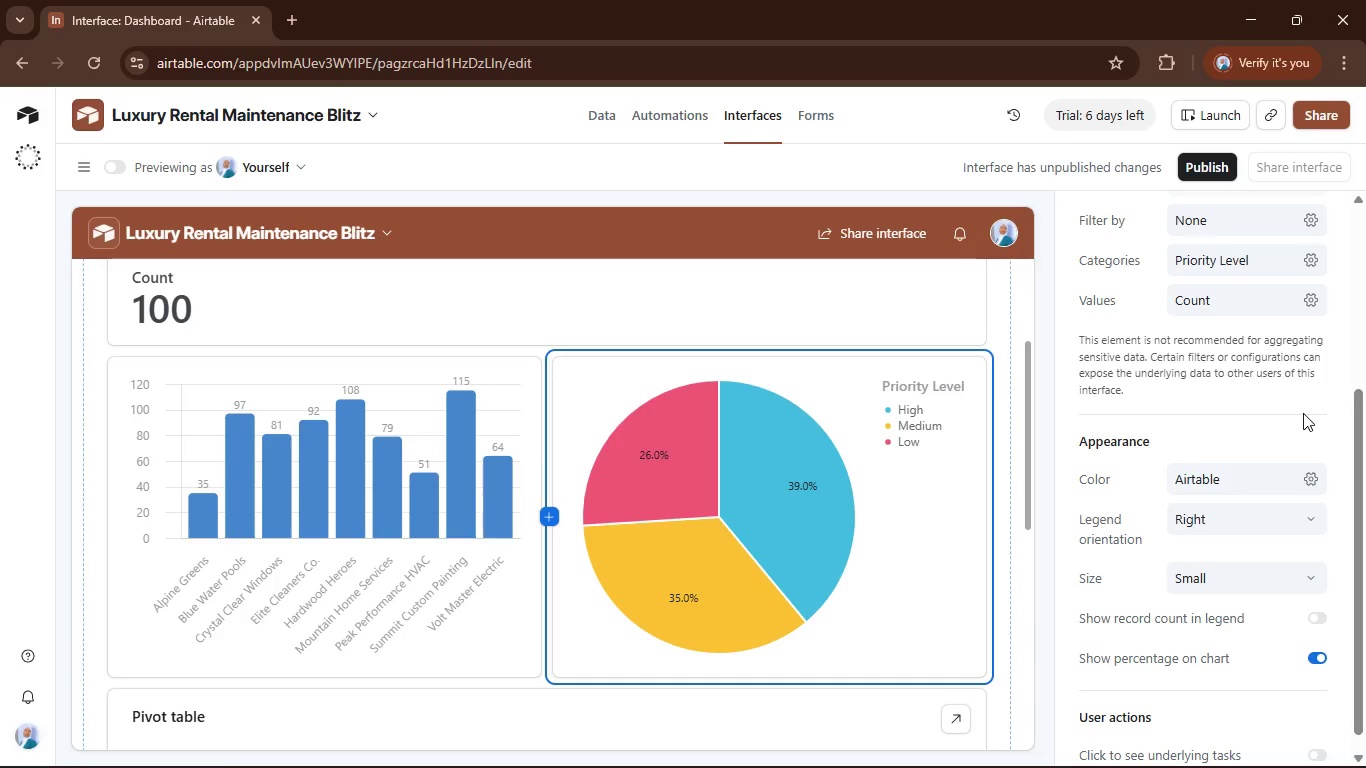 
scroll: coordinate [1252, 459], scroll_direction: up, amount: 1.0
 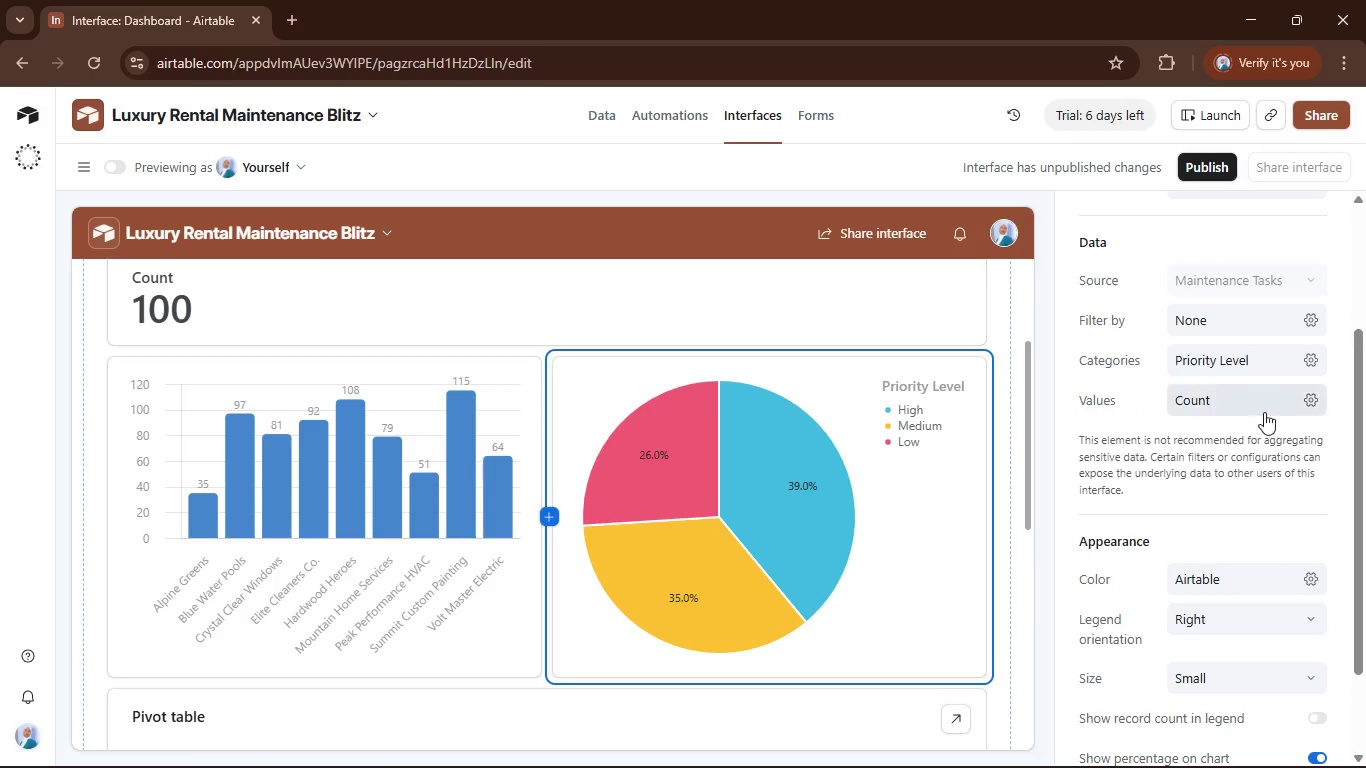 
mouse_move([1211, 388])
 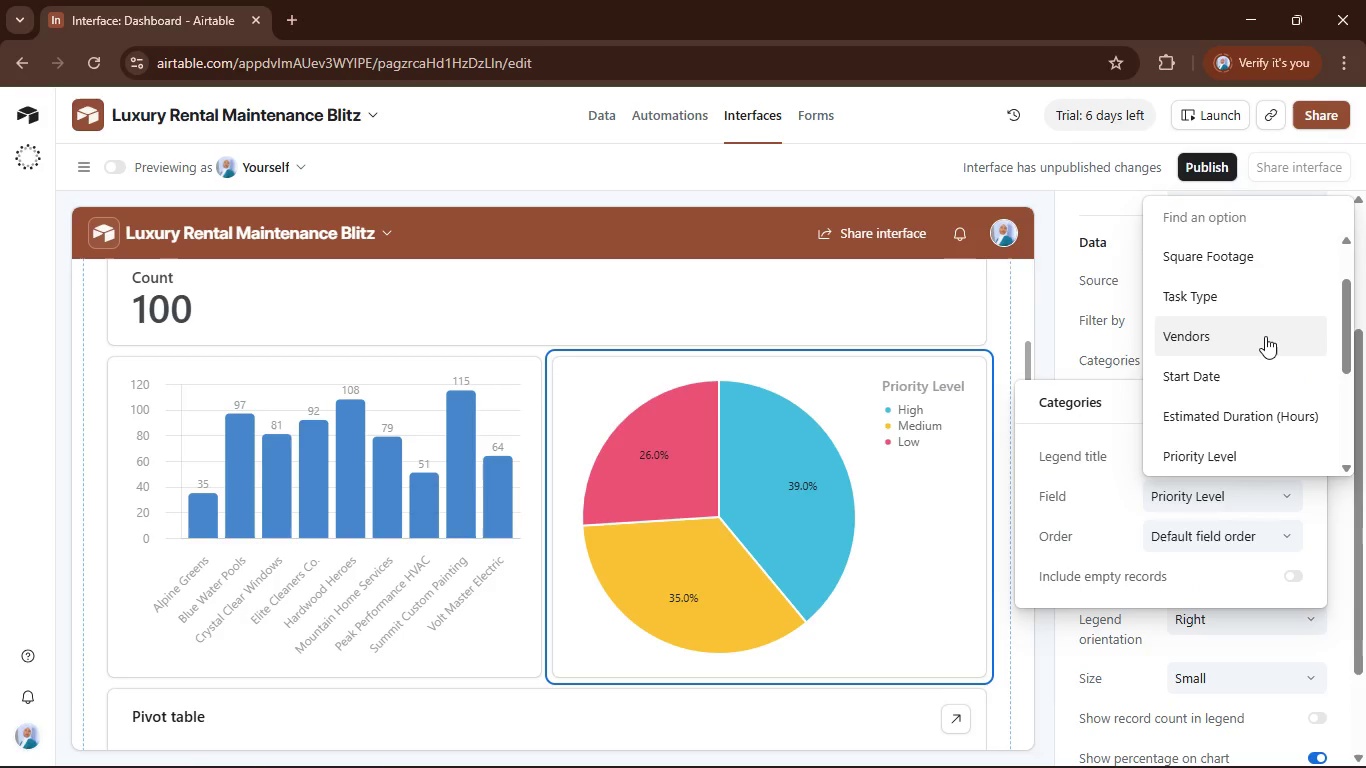 
scroll: coordinate [1263, 357], scroll_direction: down, amount: 2.0
 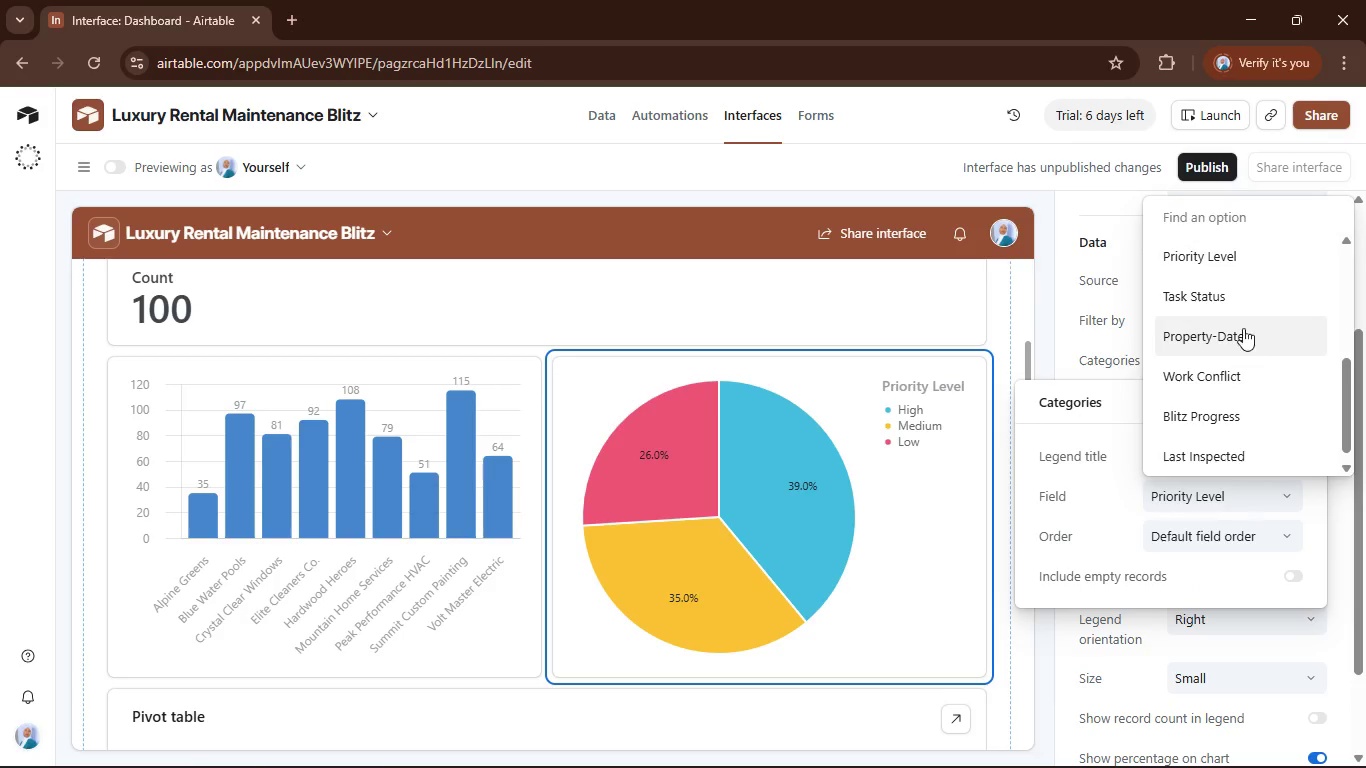 
mouse_move([1228, 329])
 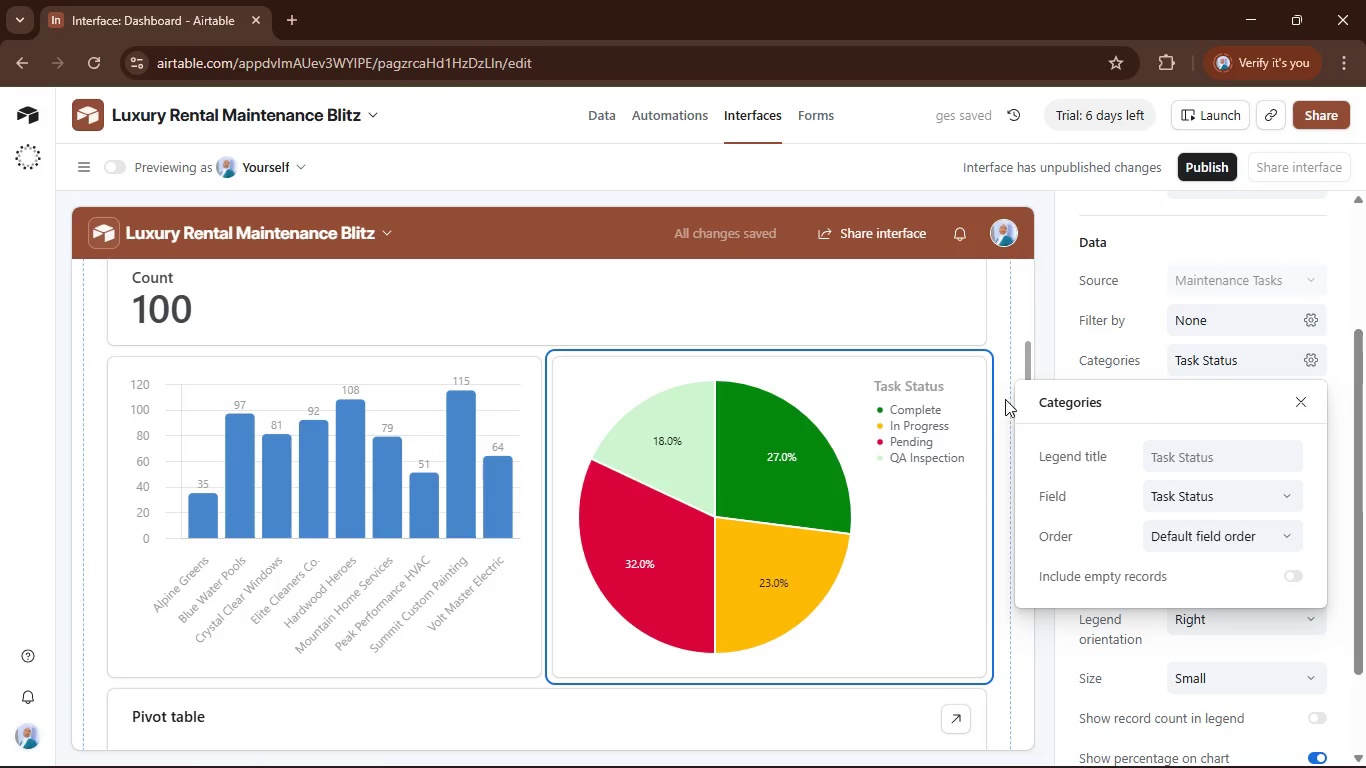 
left_click([1012, 398])
 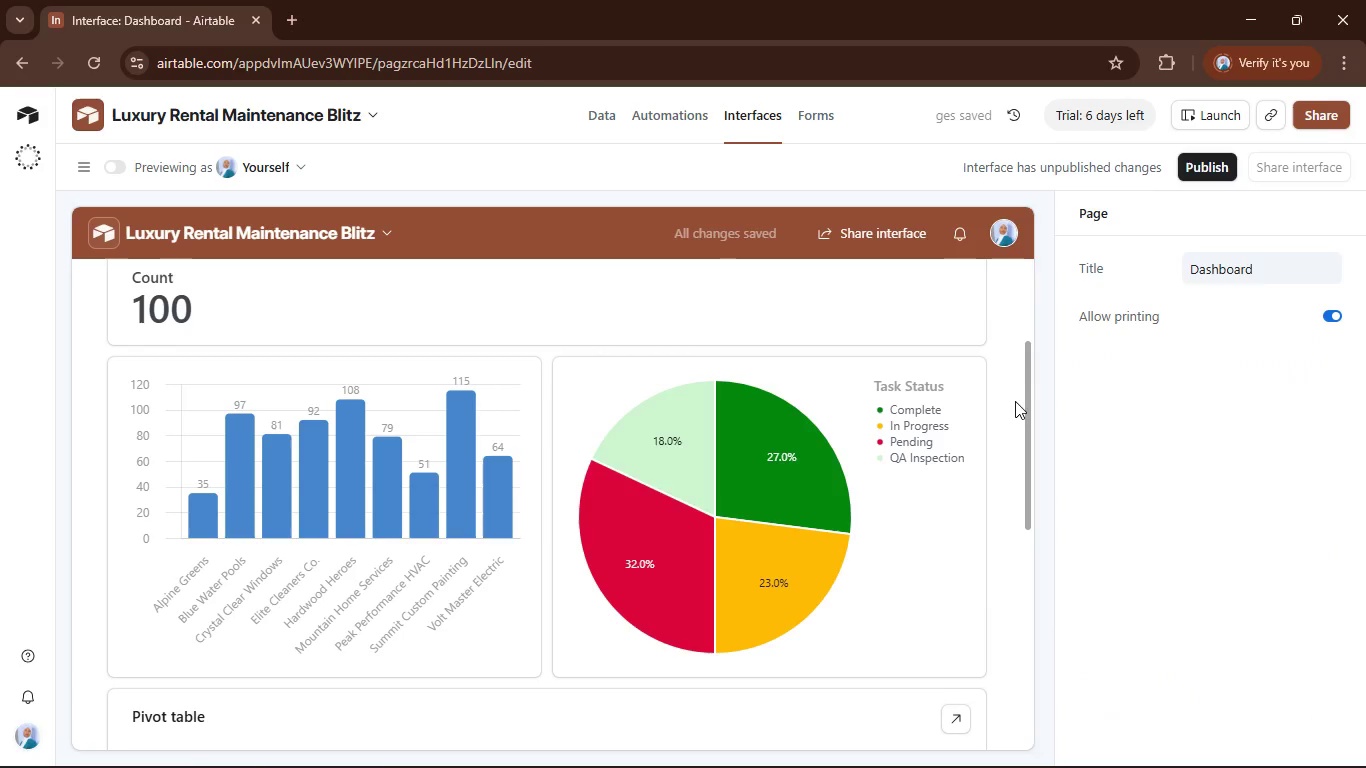 
scroll: coordinate [664, 538], scroll_direction: down, amount: 5.0
 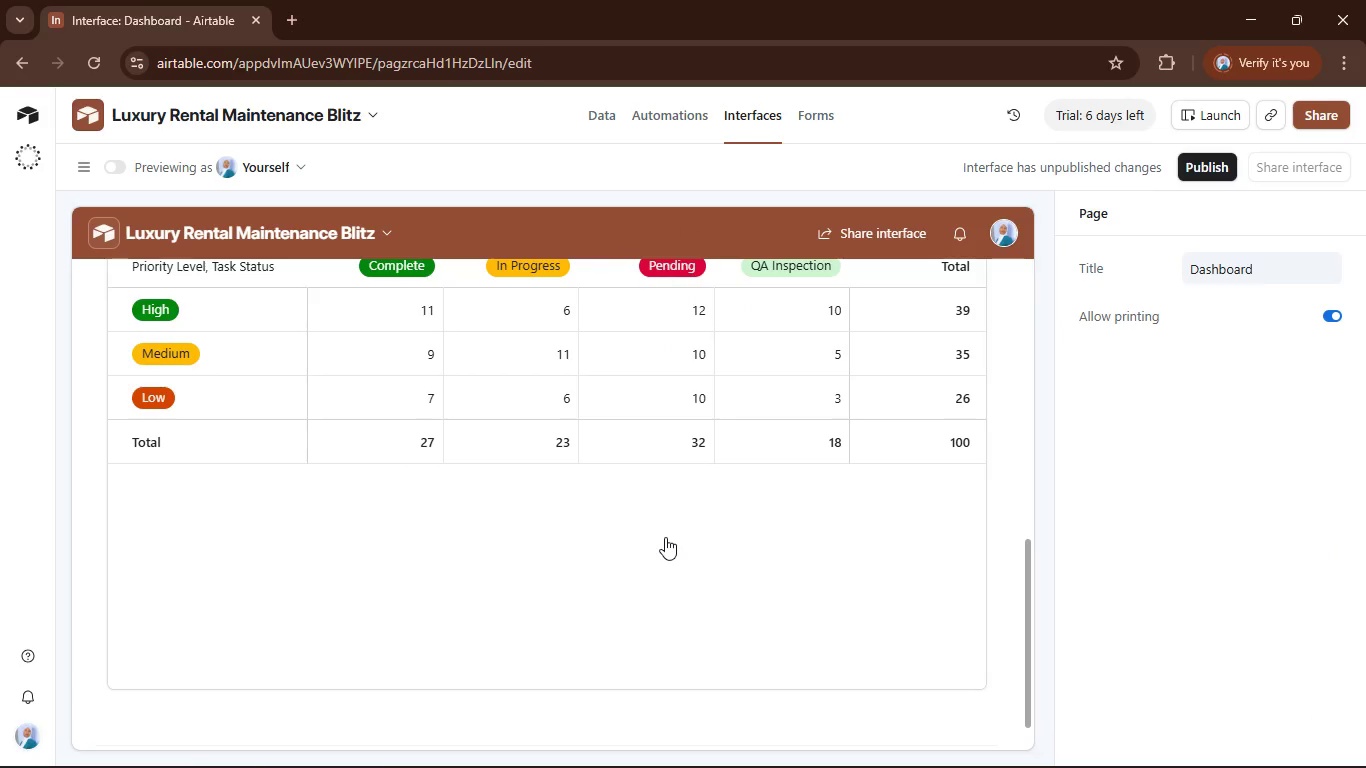 
wait(7.92)
 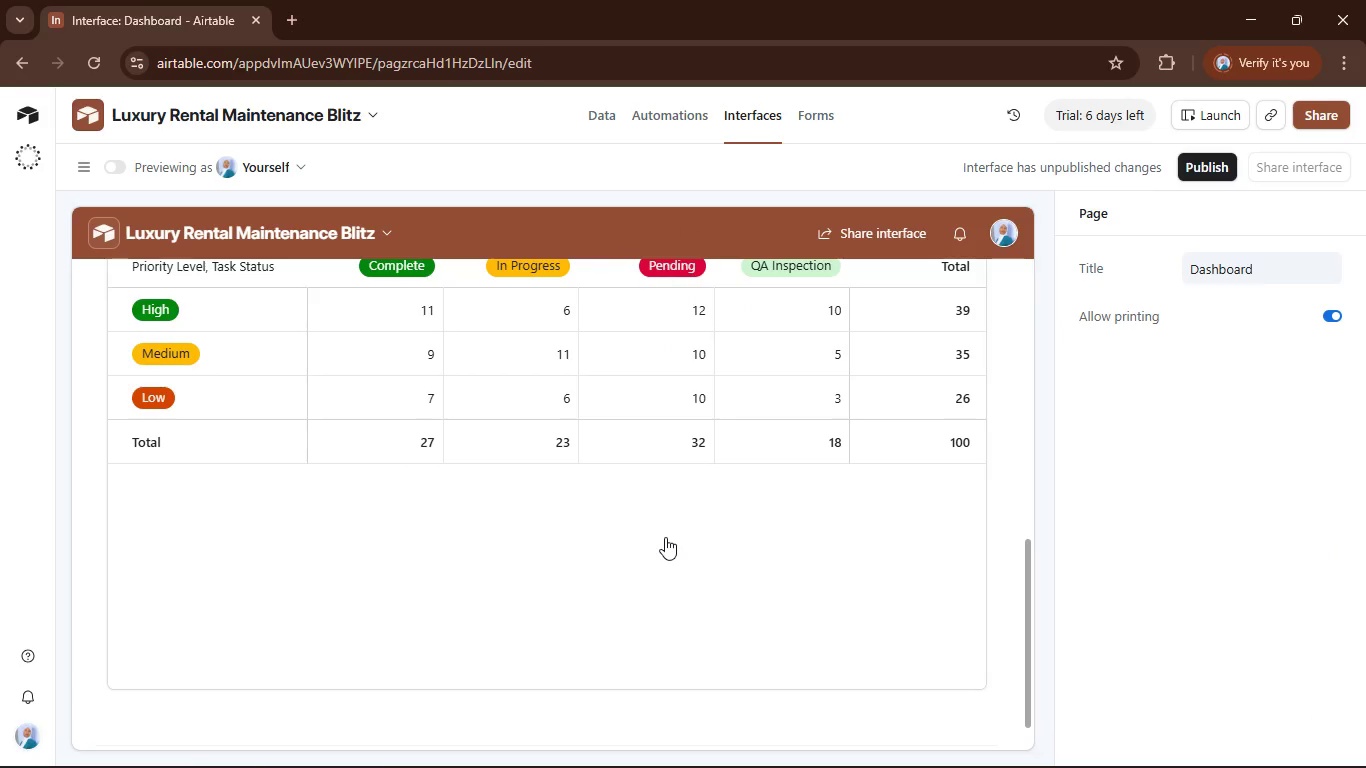 
scroll: coordinate [1015, 543], scroll_direction: up, amount: 10.0
 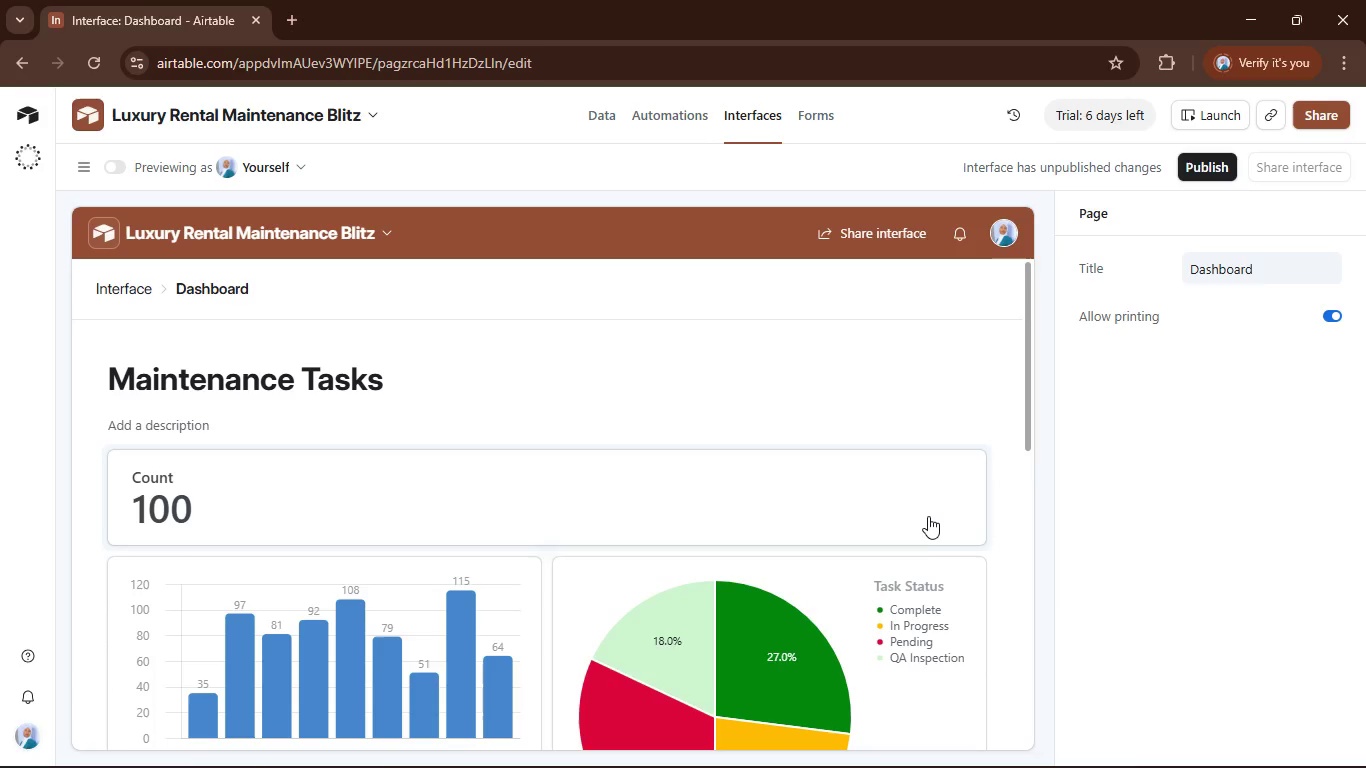 
left_click([928, 513])
 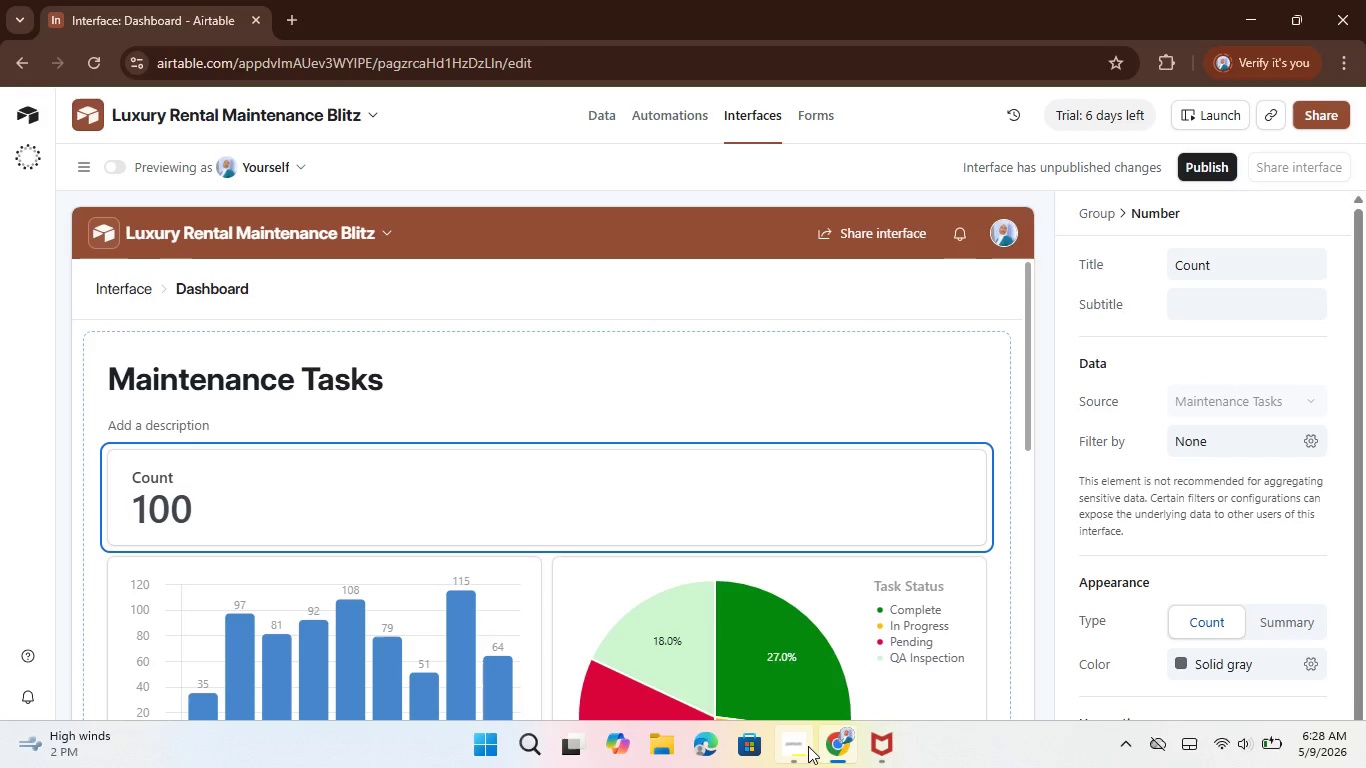 
left_click([847, 658])
 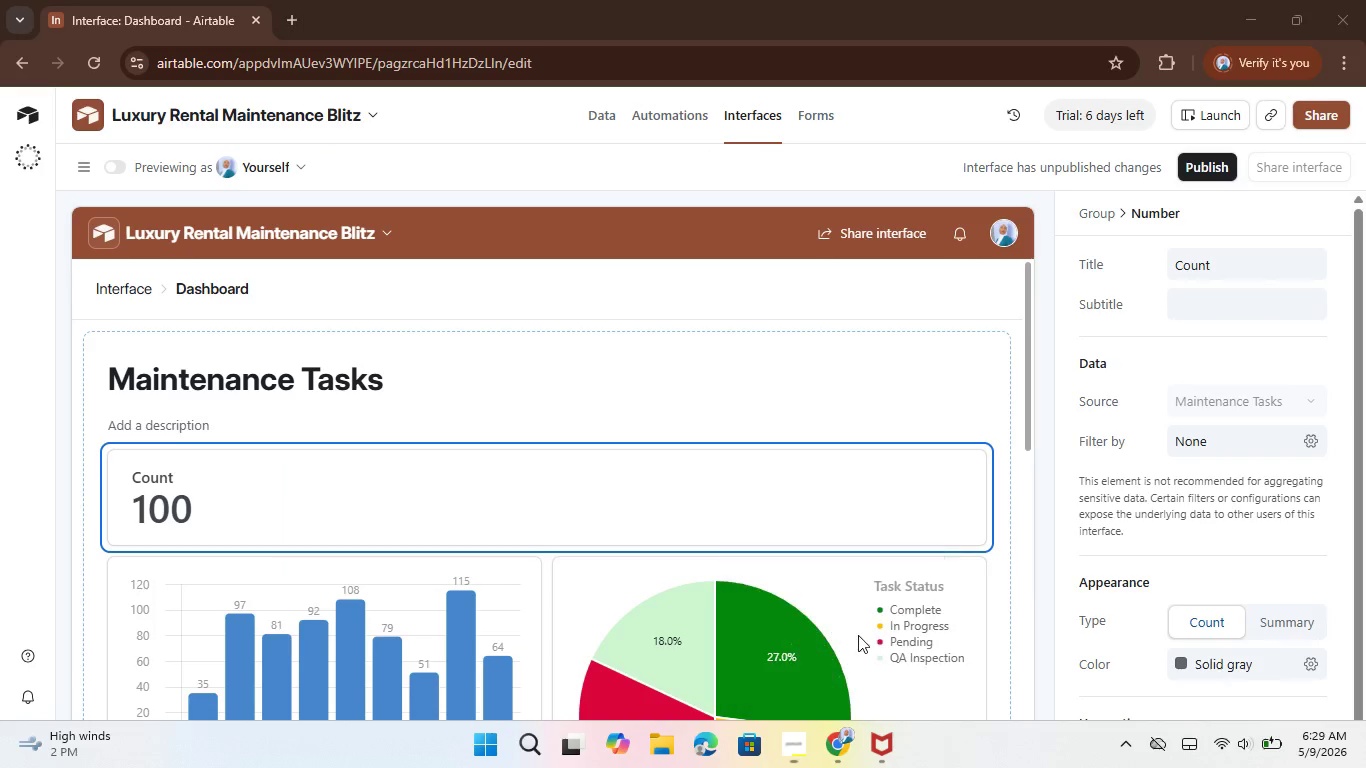 
wait(27.94)
 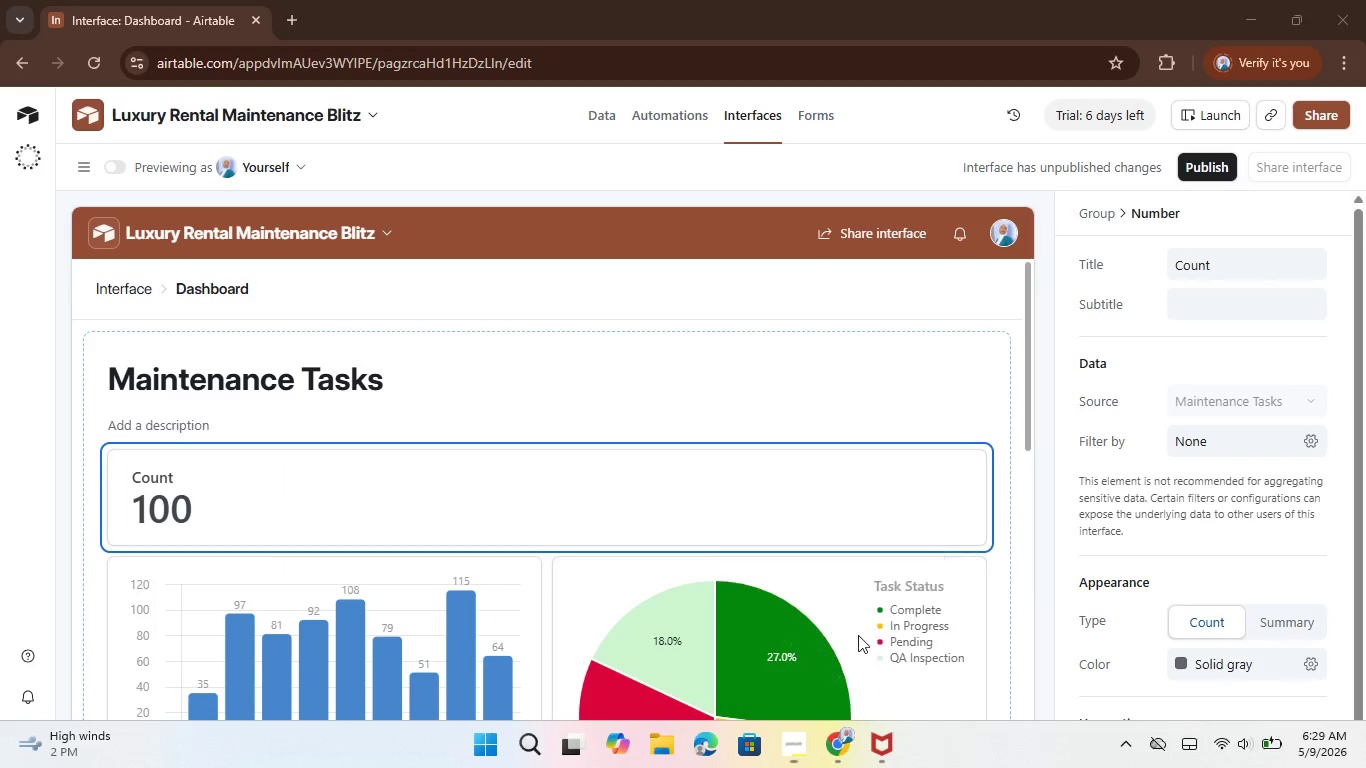 
scroll: coordinate [1245, 428], scroll_direction: down, amount: 2.0
 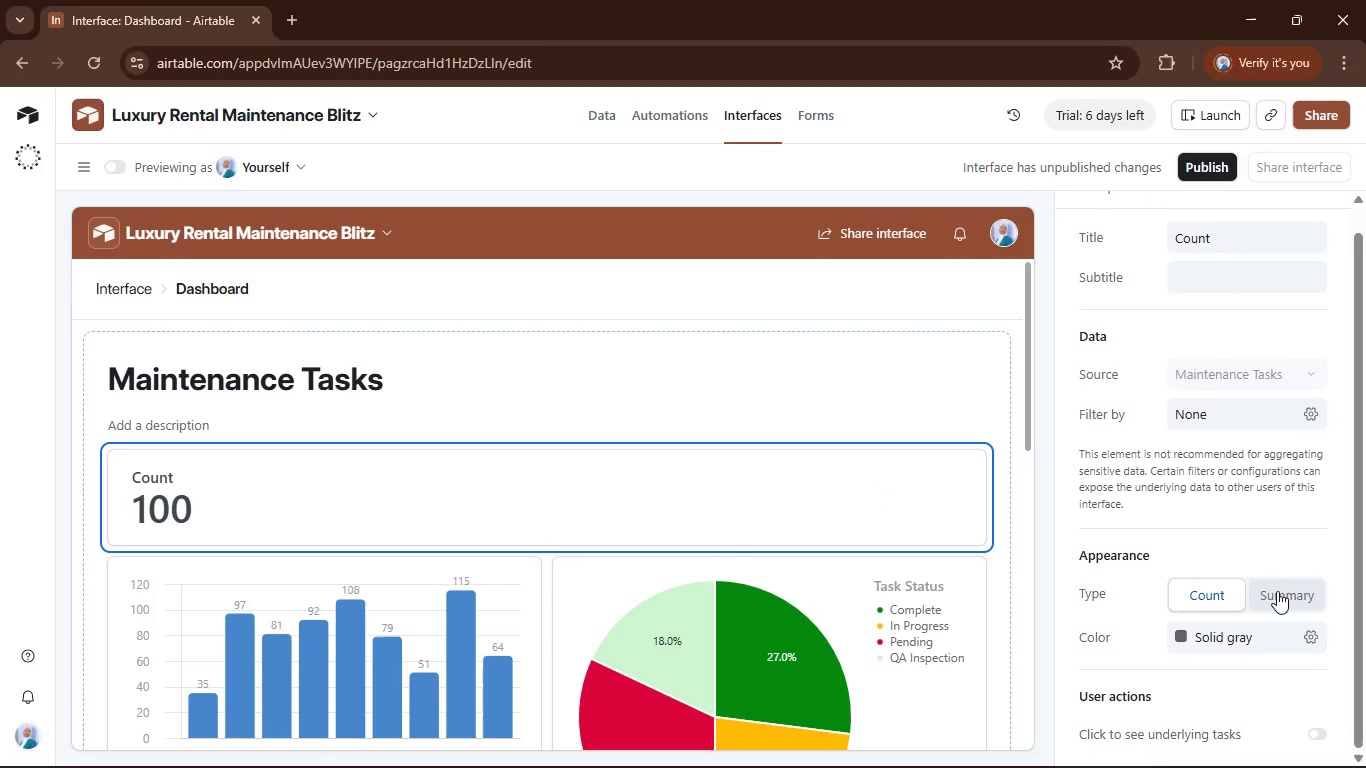 
left_click([1286, 605])
 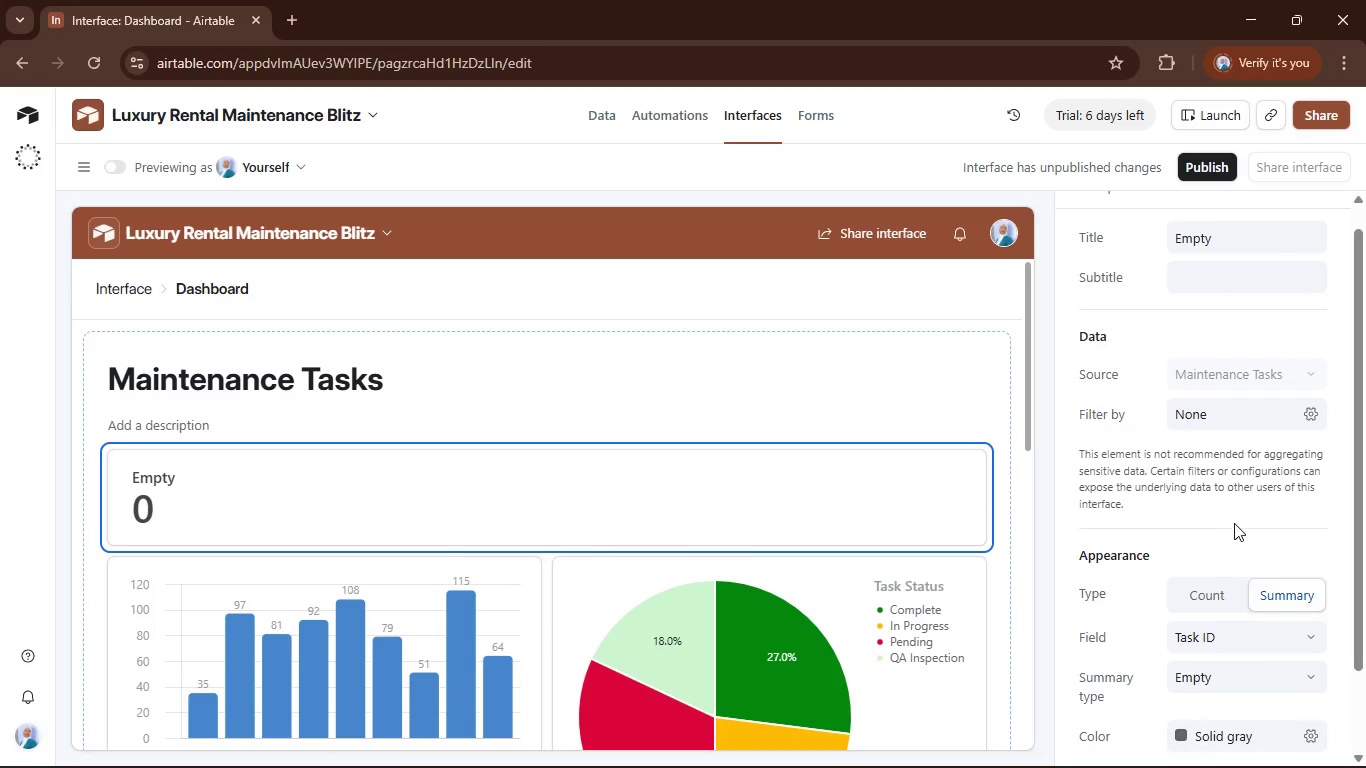 
scroll: coordinate [1238, 527], scroll_direction: down, amount: 3.0
 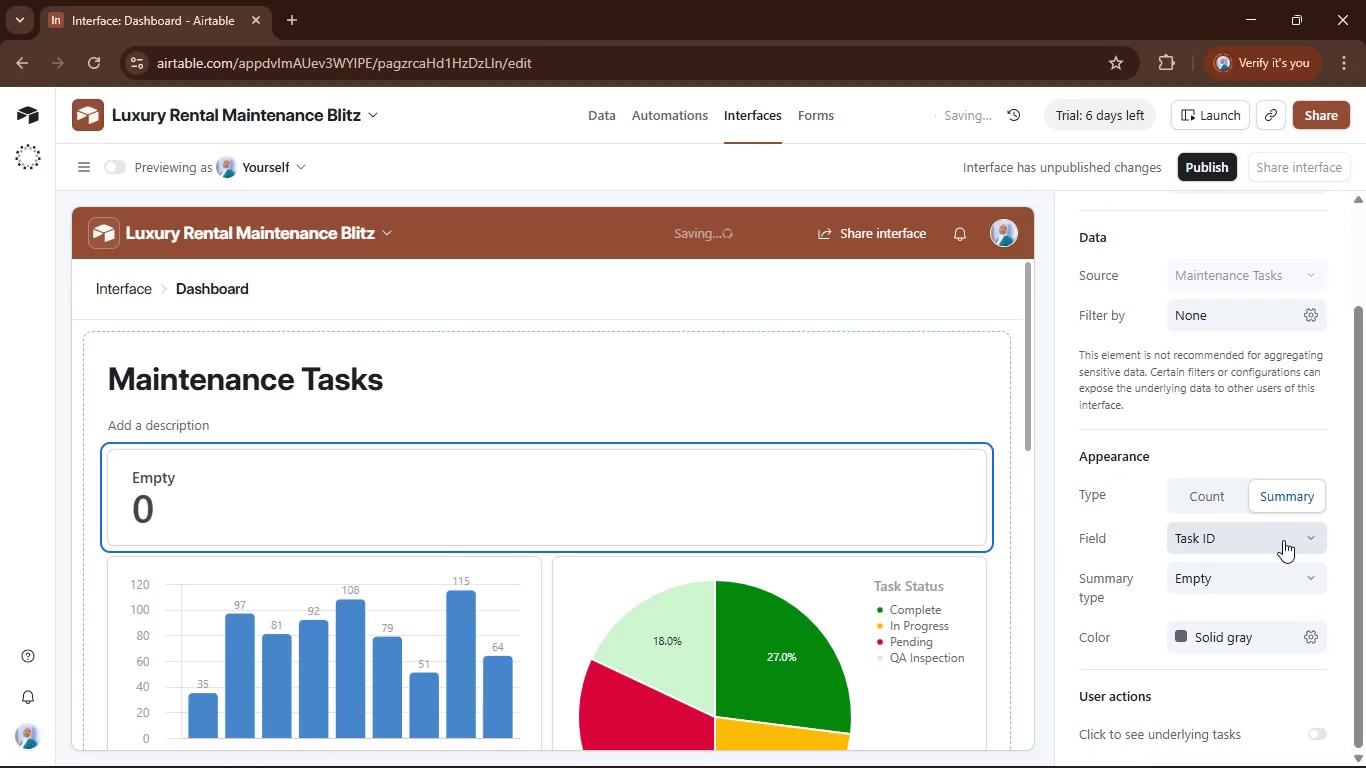 
left_click([1283, 540])
 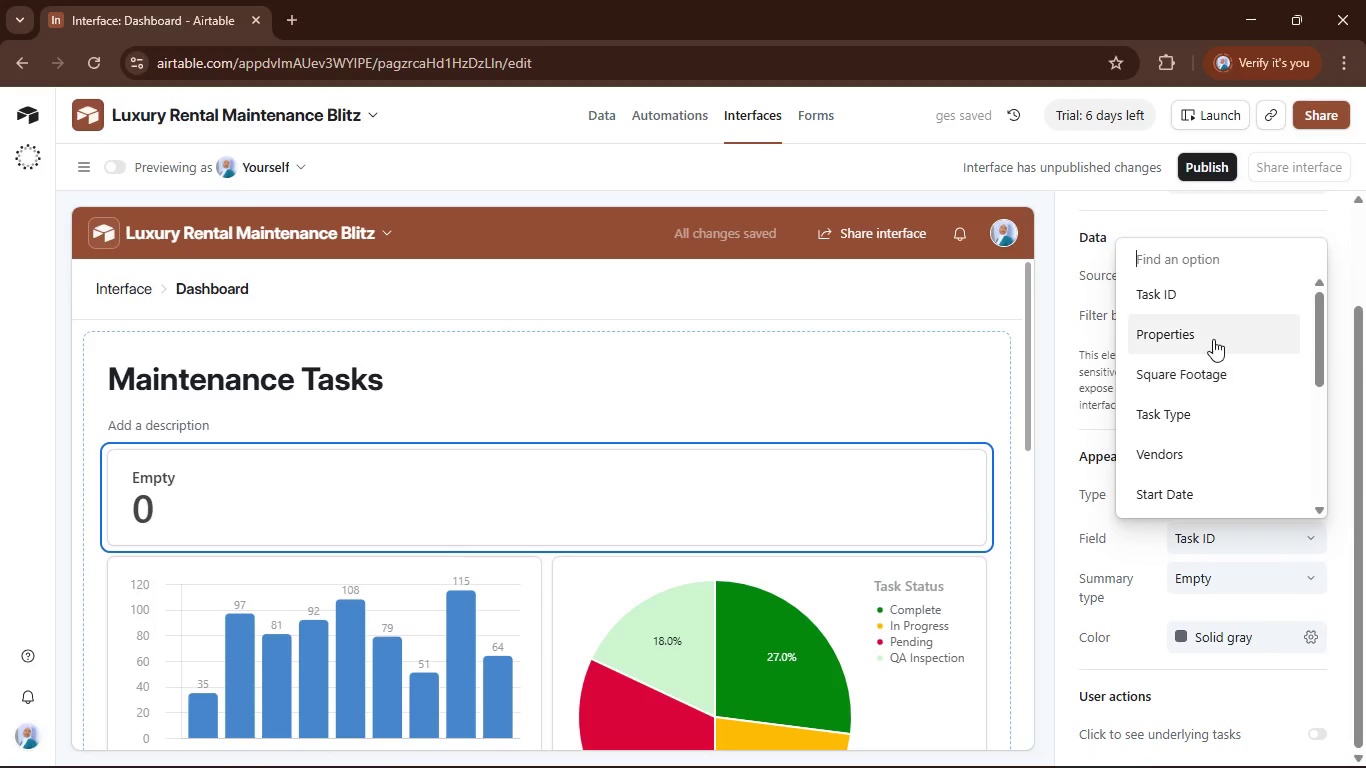 
left_click([1213, 337])
 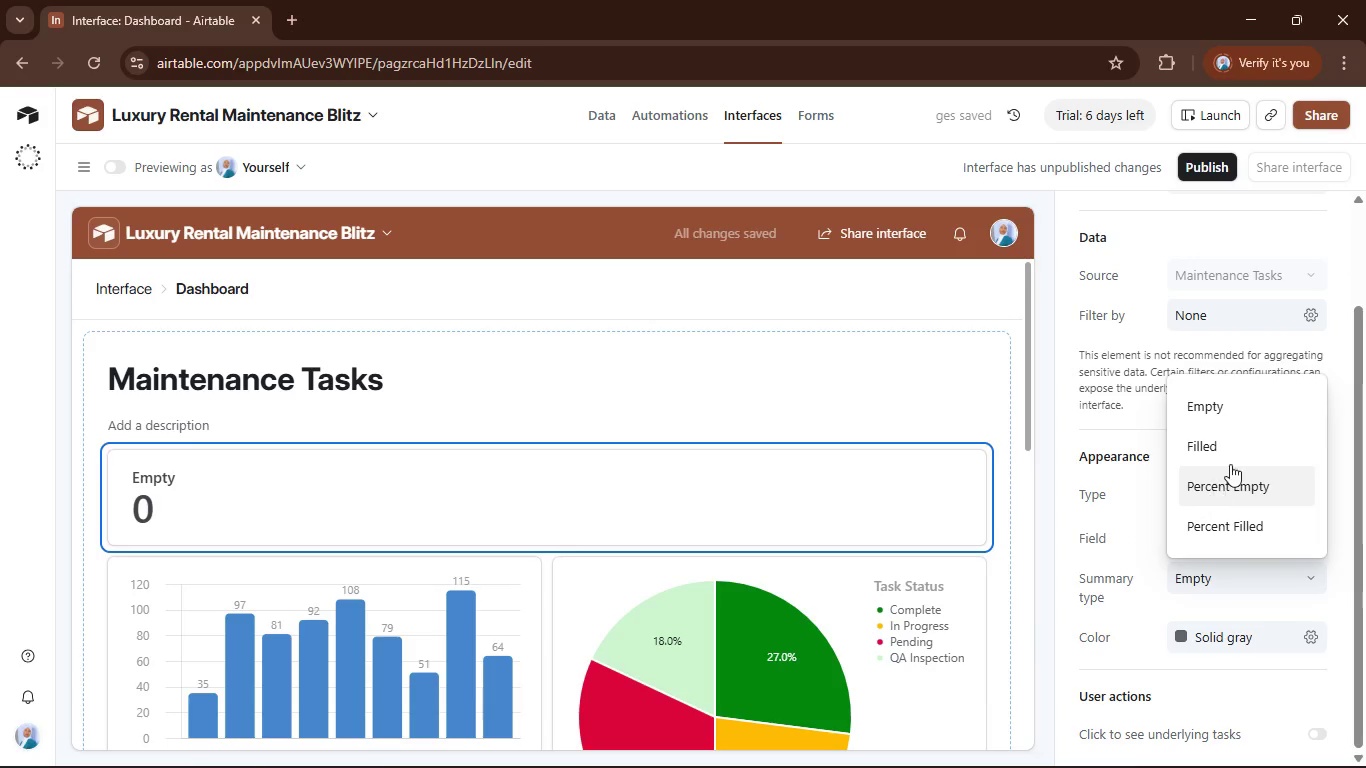 
scroll: coordinate [1240, 459], scroll_direction: up, amount: 2.0
 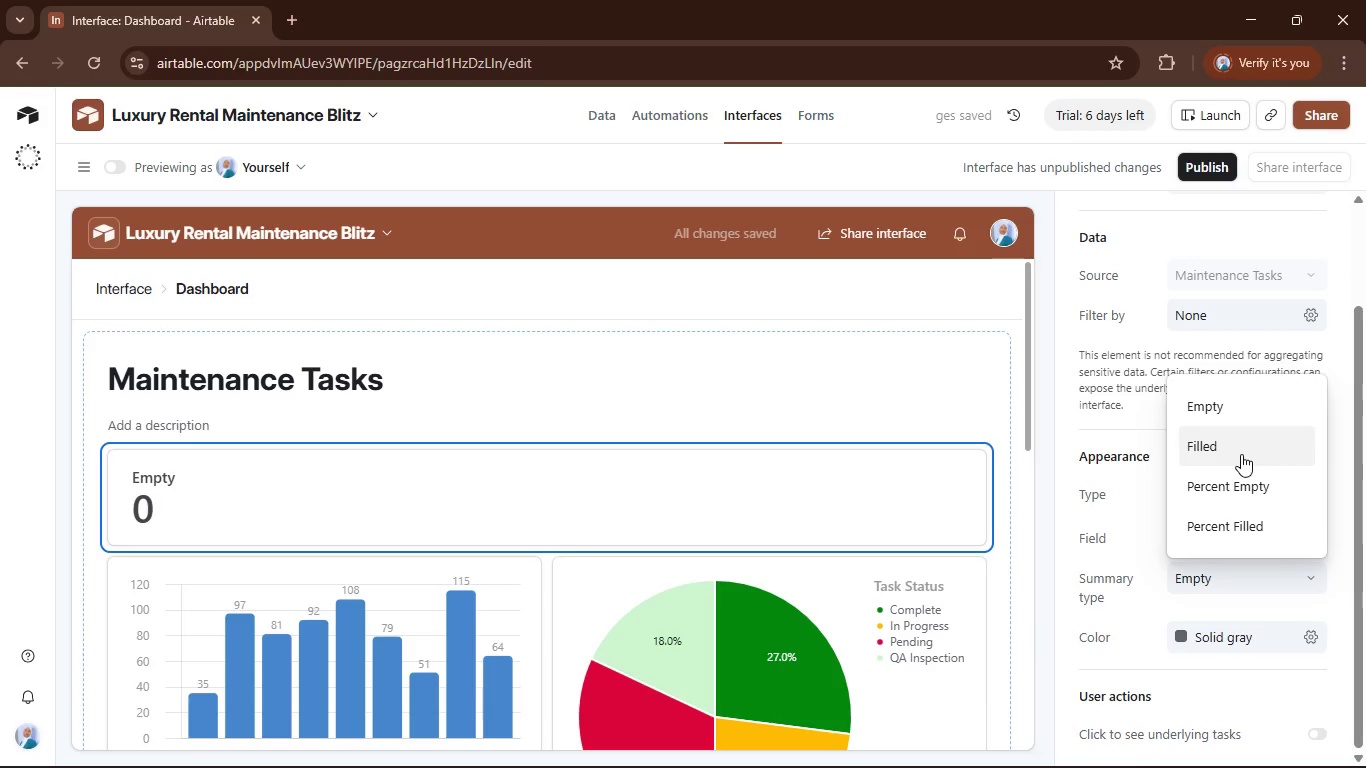 
left_click([1241, 454])
 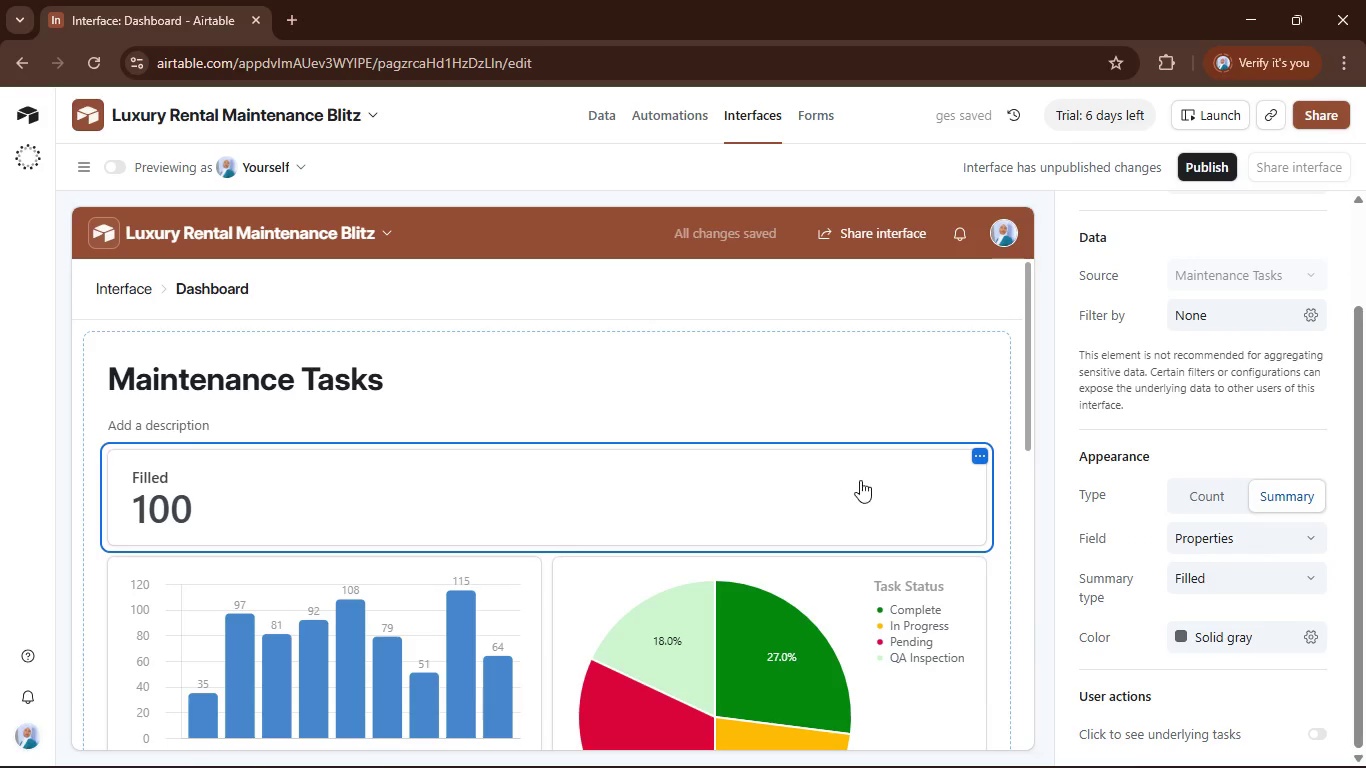 
left_click([993, 501])
 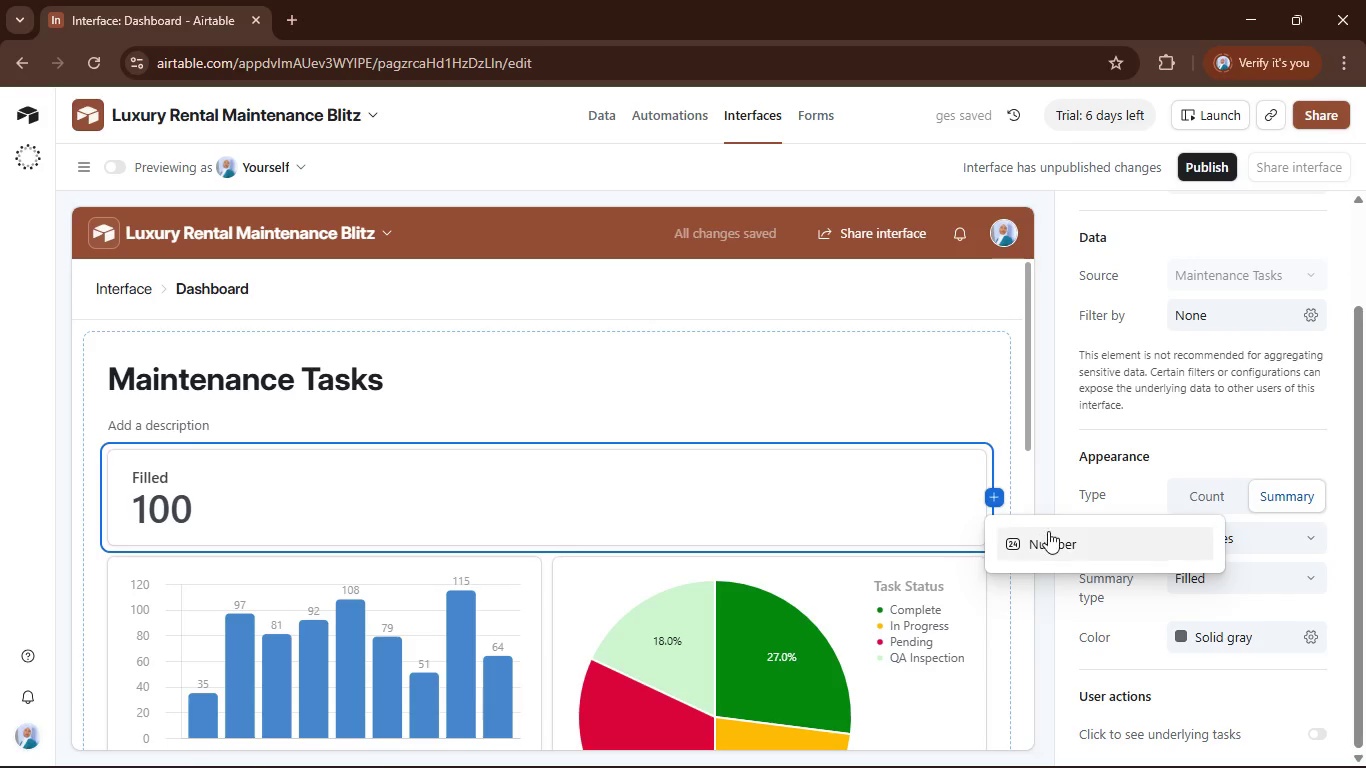 
left_click([1050, 534])
 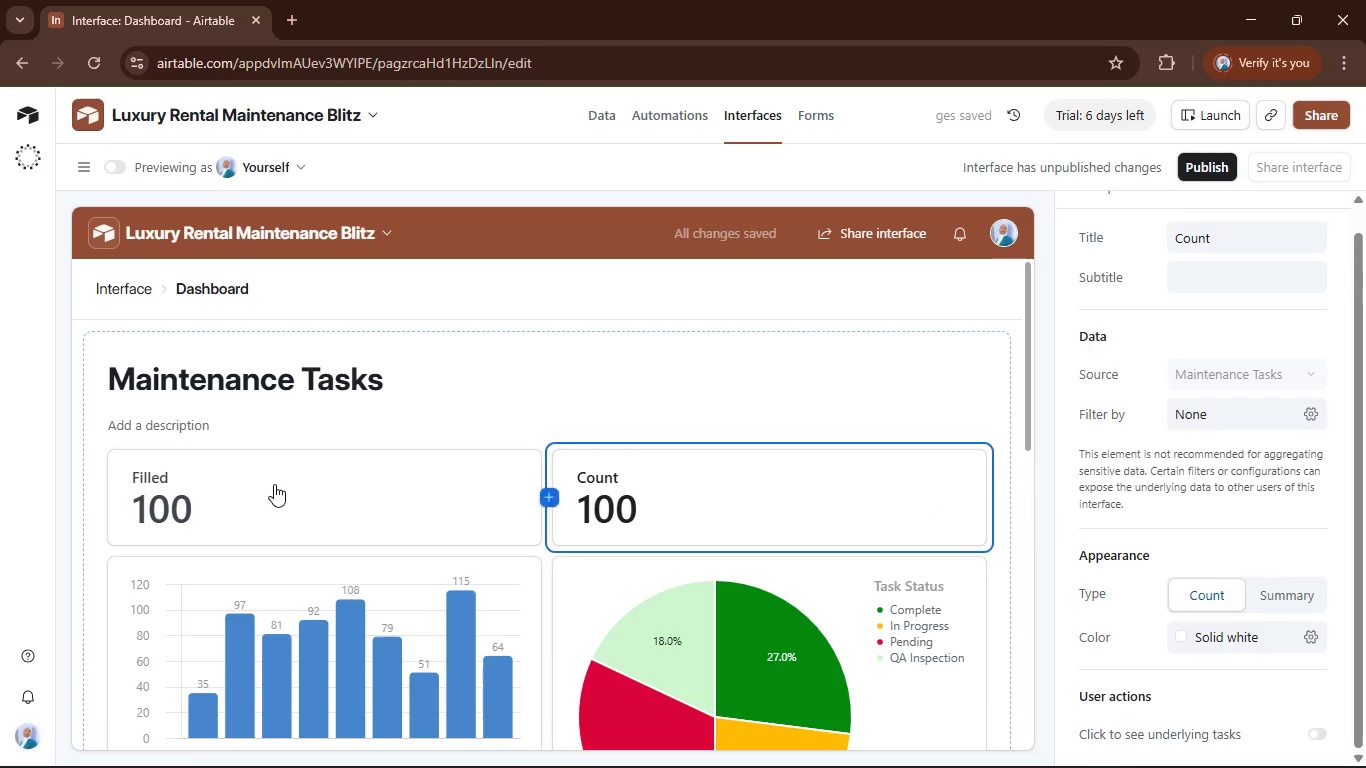 
wait(5.52)
 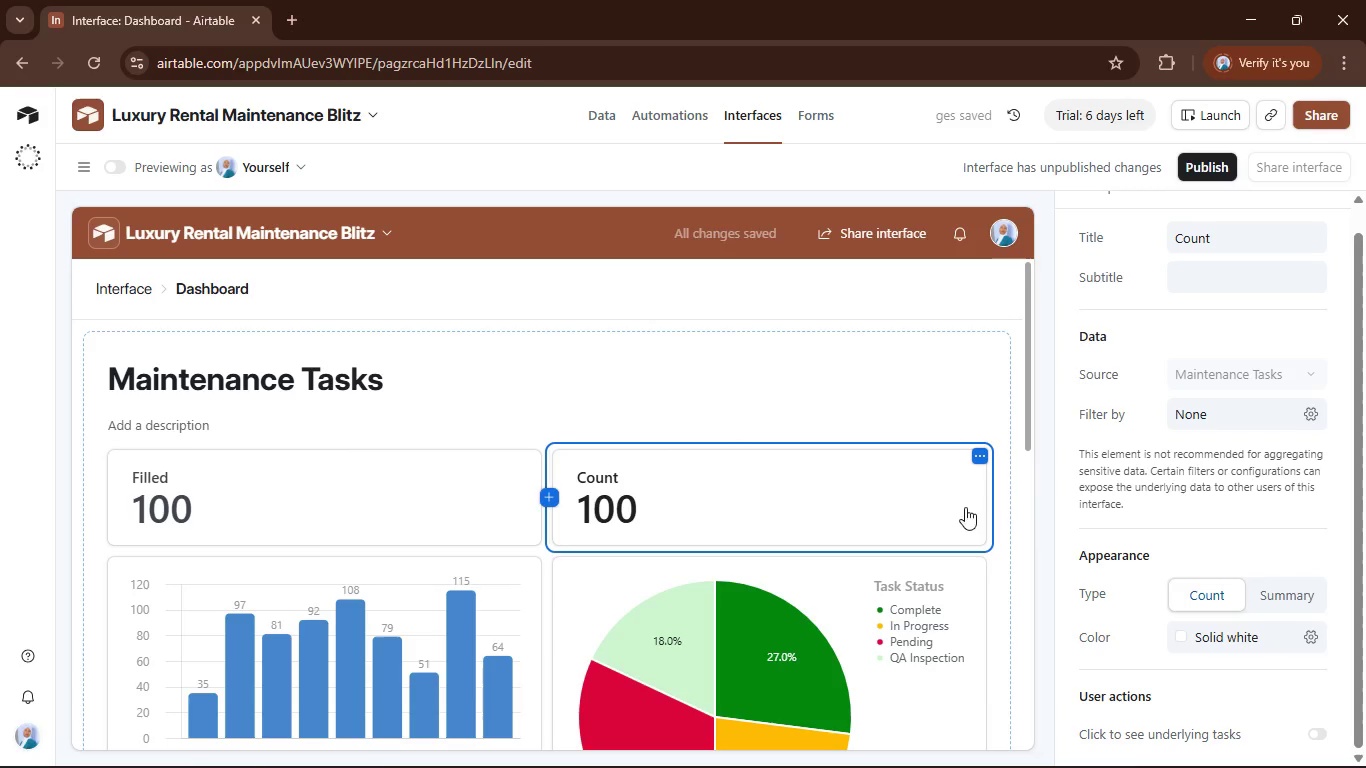 
left_click([1149, 635])
 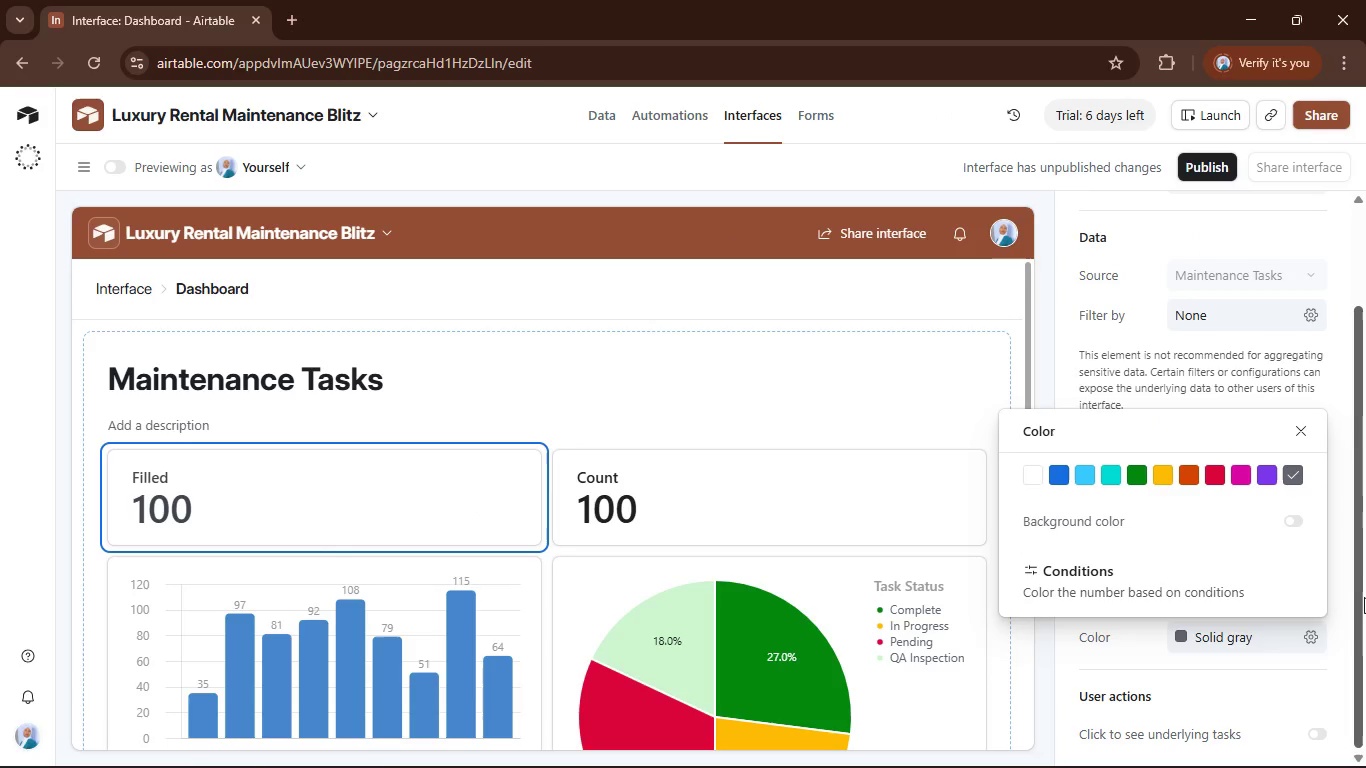 
left_click([1335, 561])
 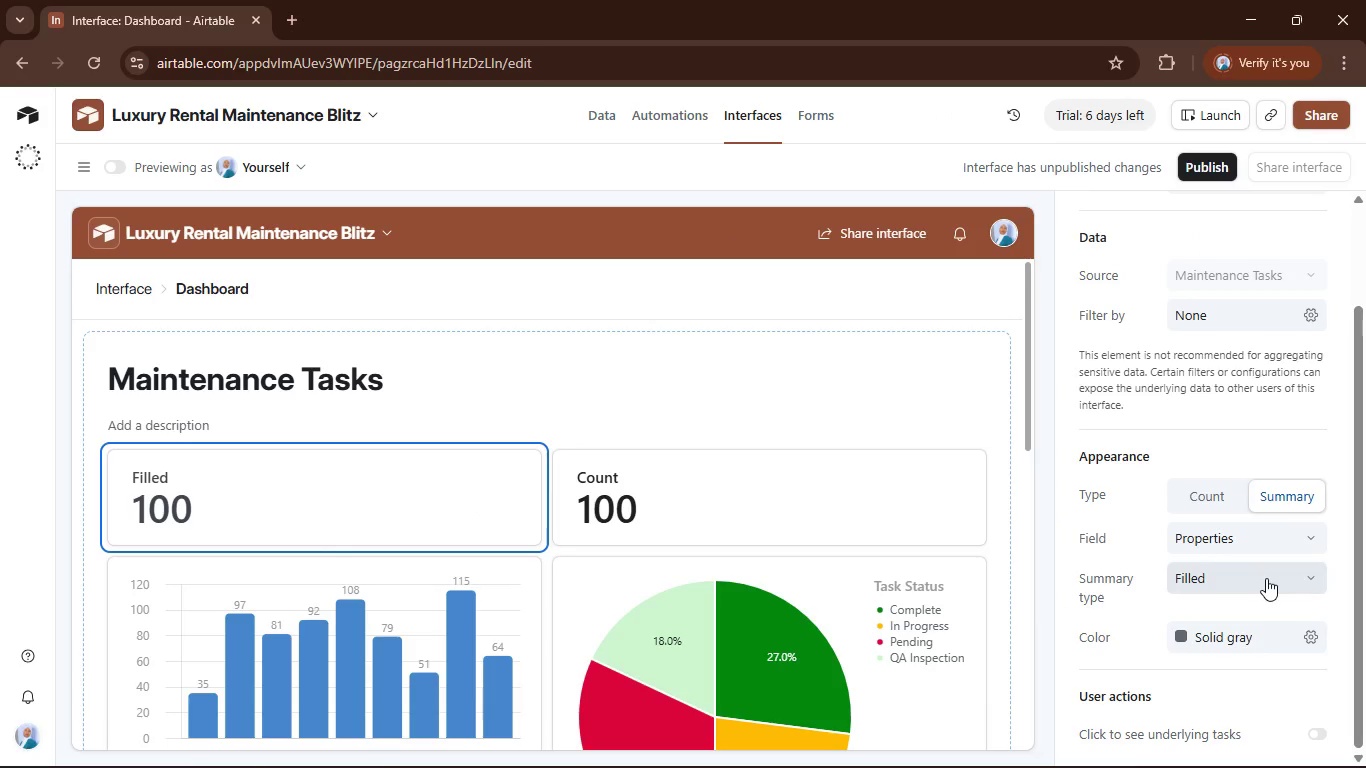 
left_click([1266, 578])
 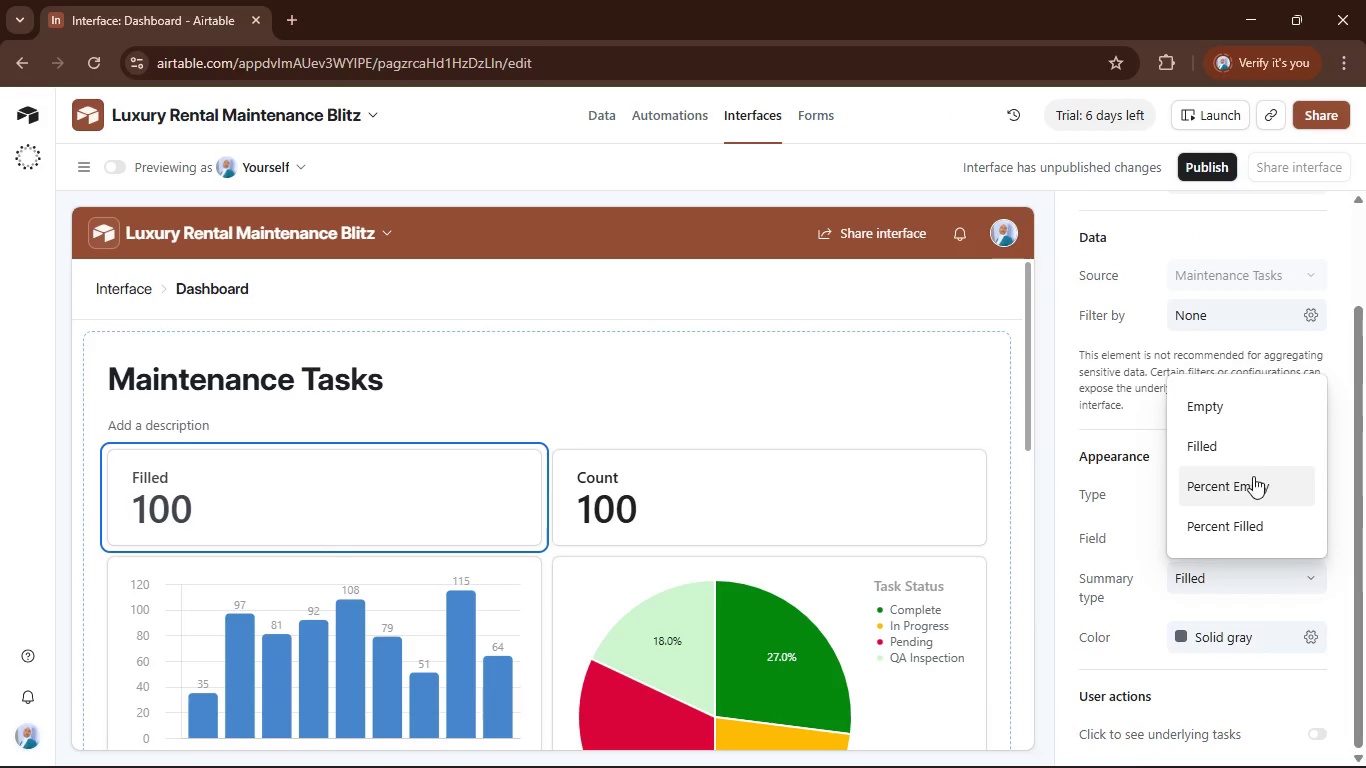 
scroll: coordinate [1253, 474], scroll_direction: down, amount: 1.0
 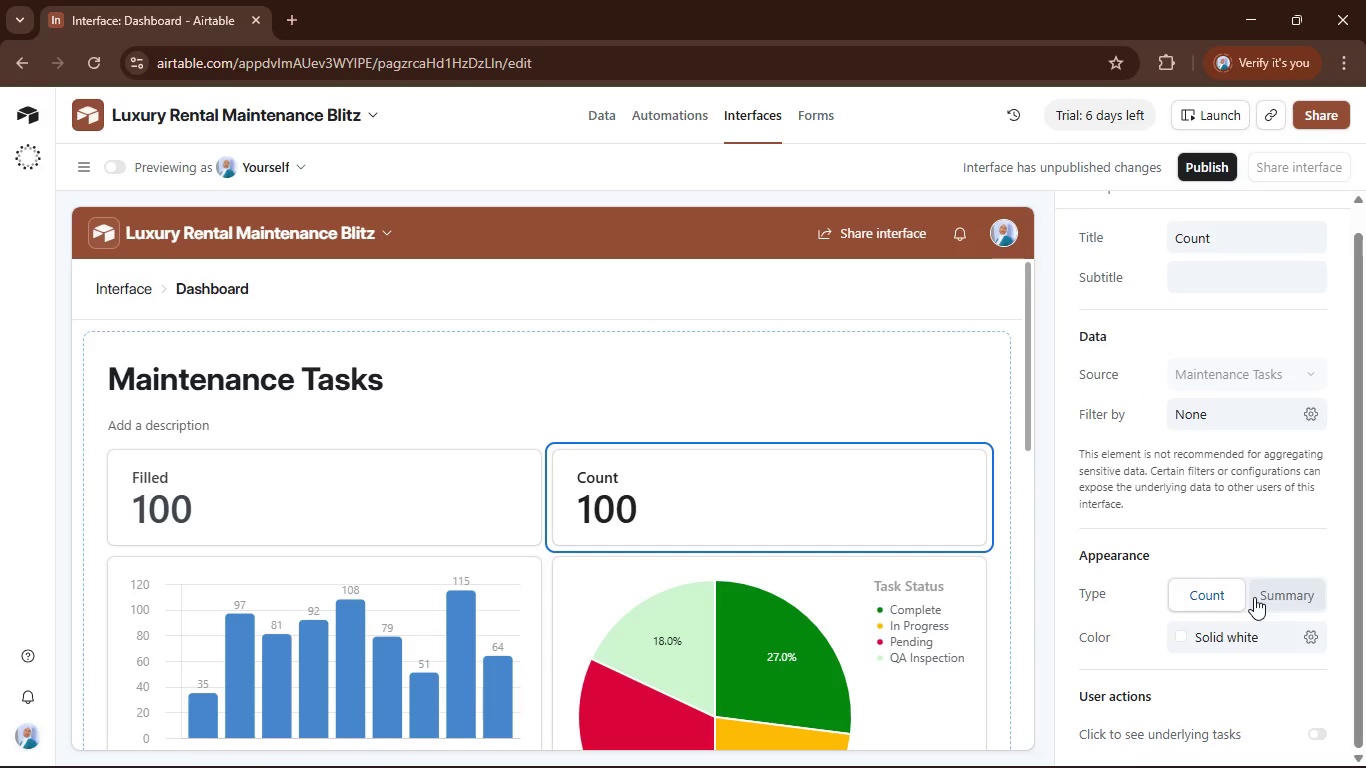 
wait(5.81)
 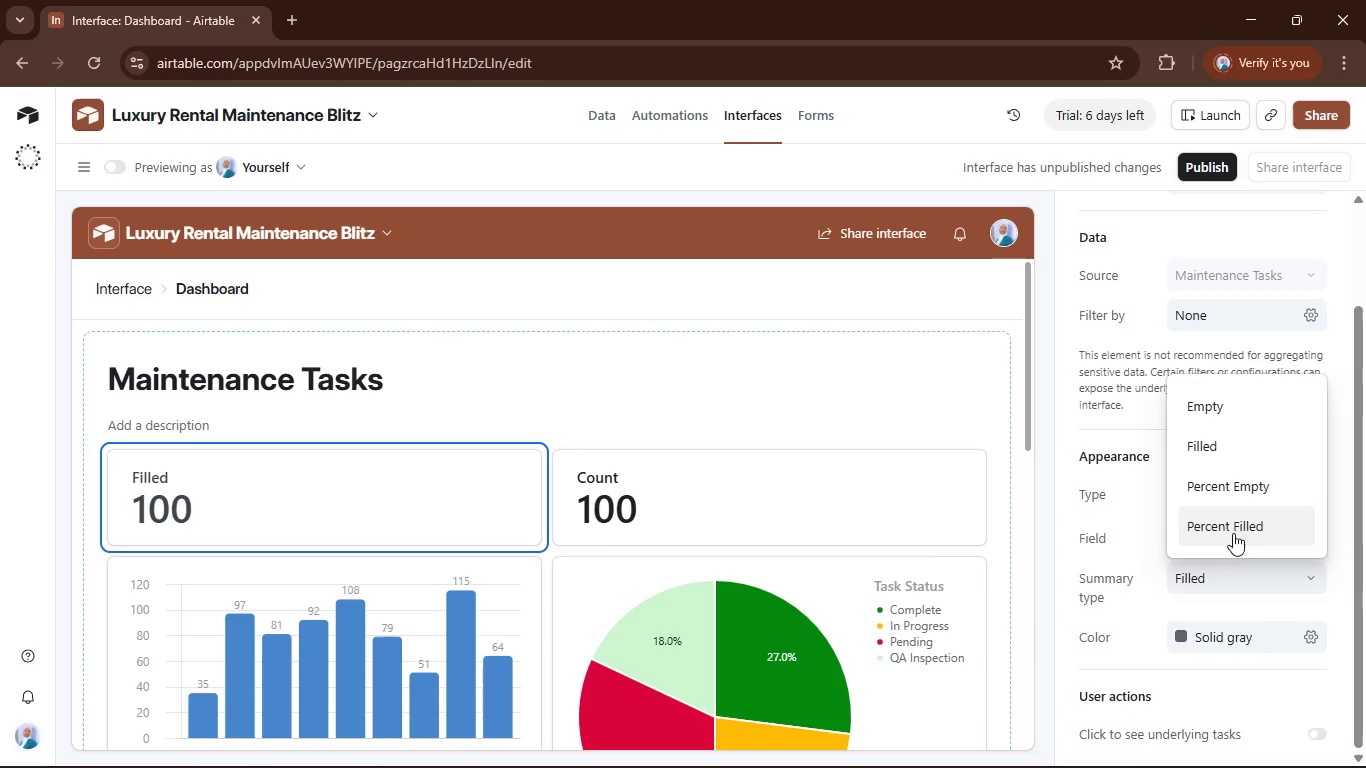 
left_click([1254, 597])
 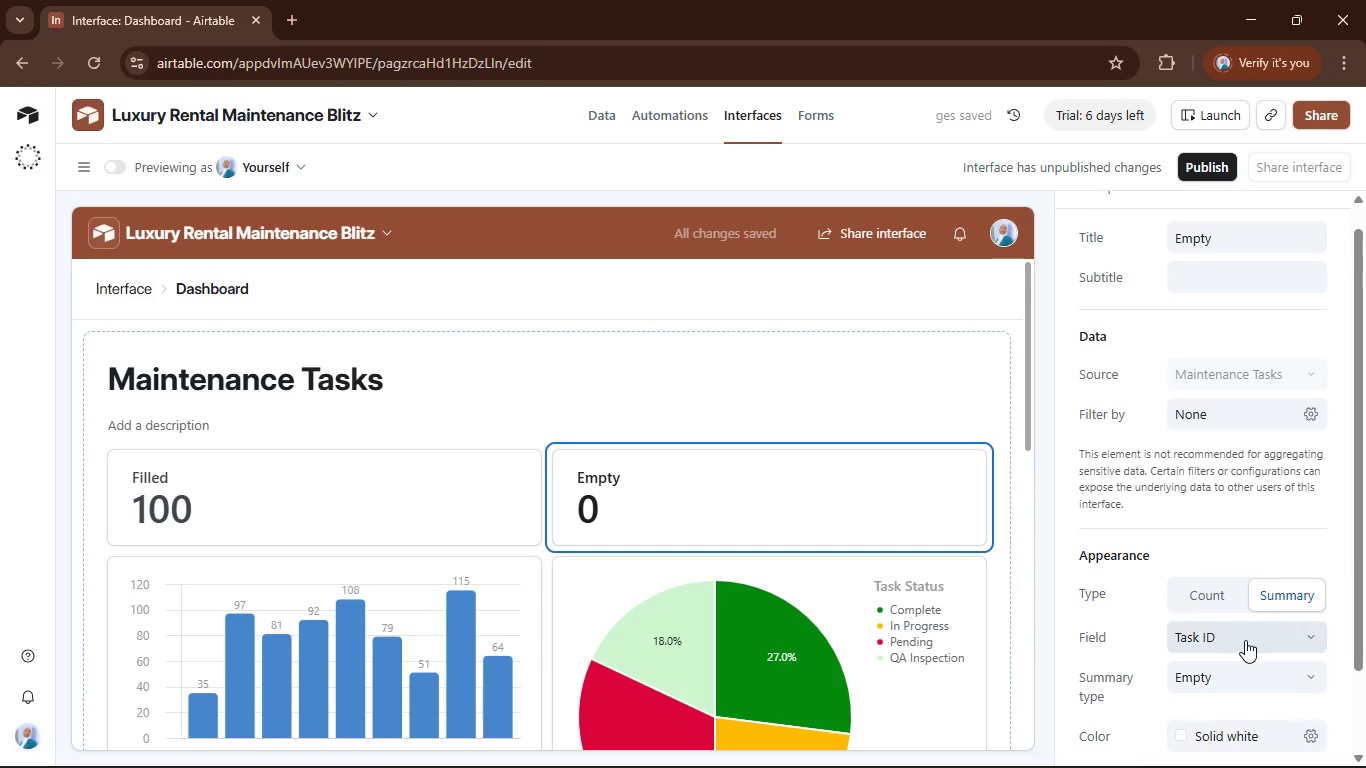 
wait(5.34)
 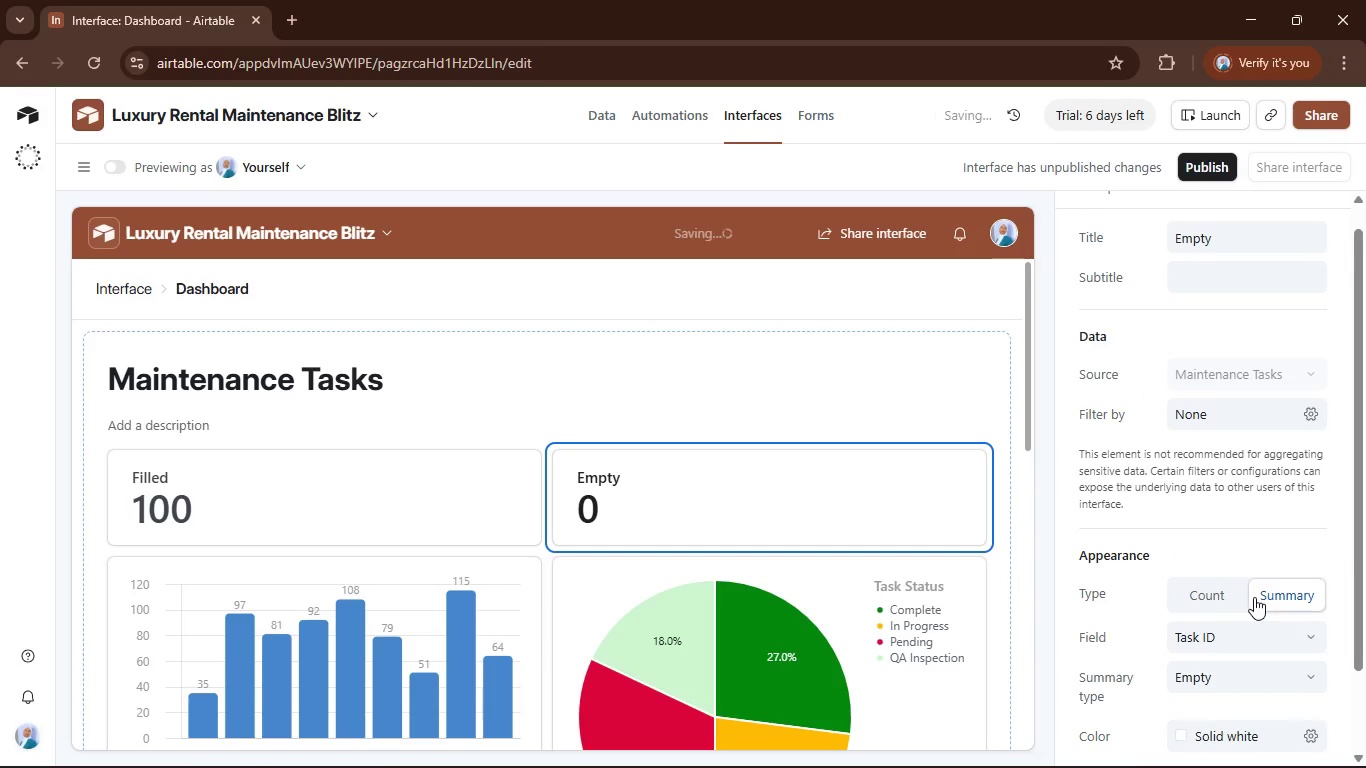 
scroll: coordinate [1192, 468], scroll_direction: down, amount: 1.0
 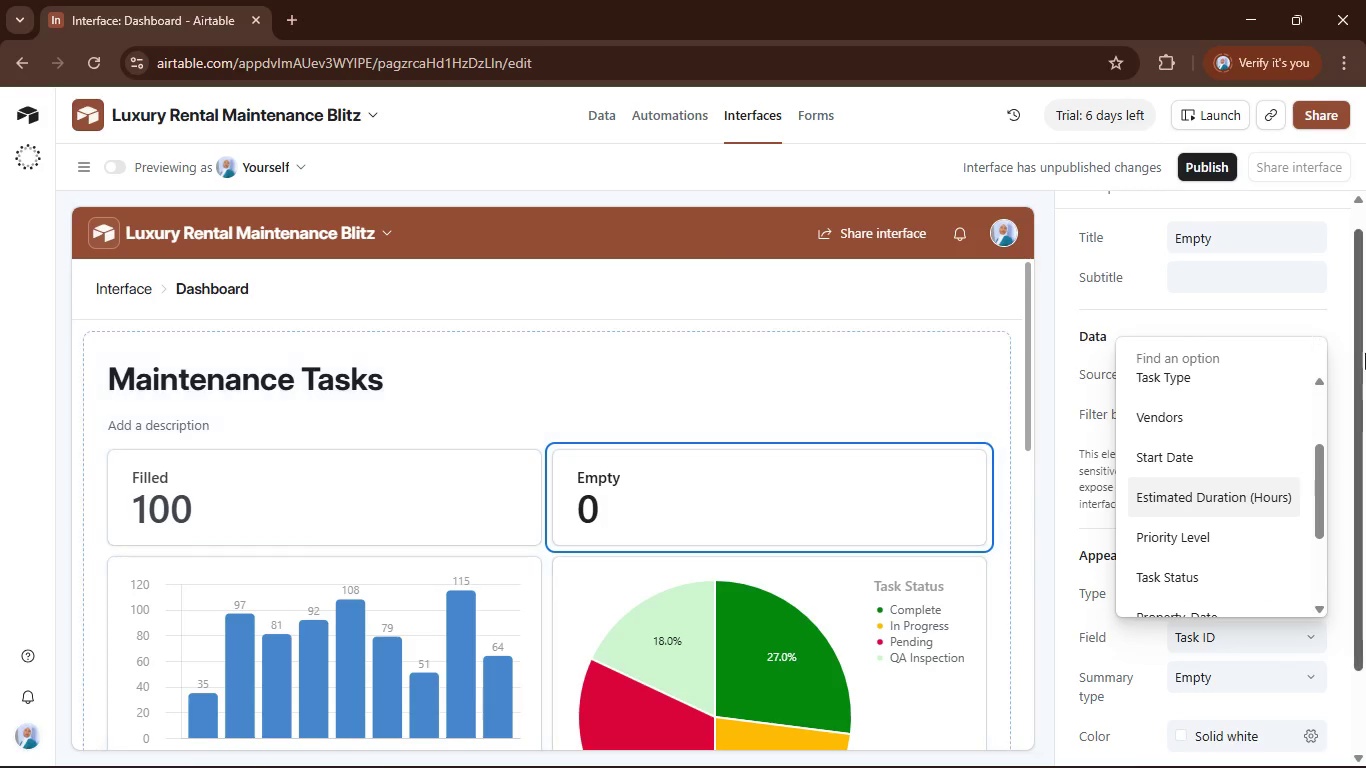 
left_click([1232, 425])
 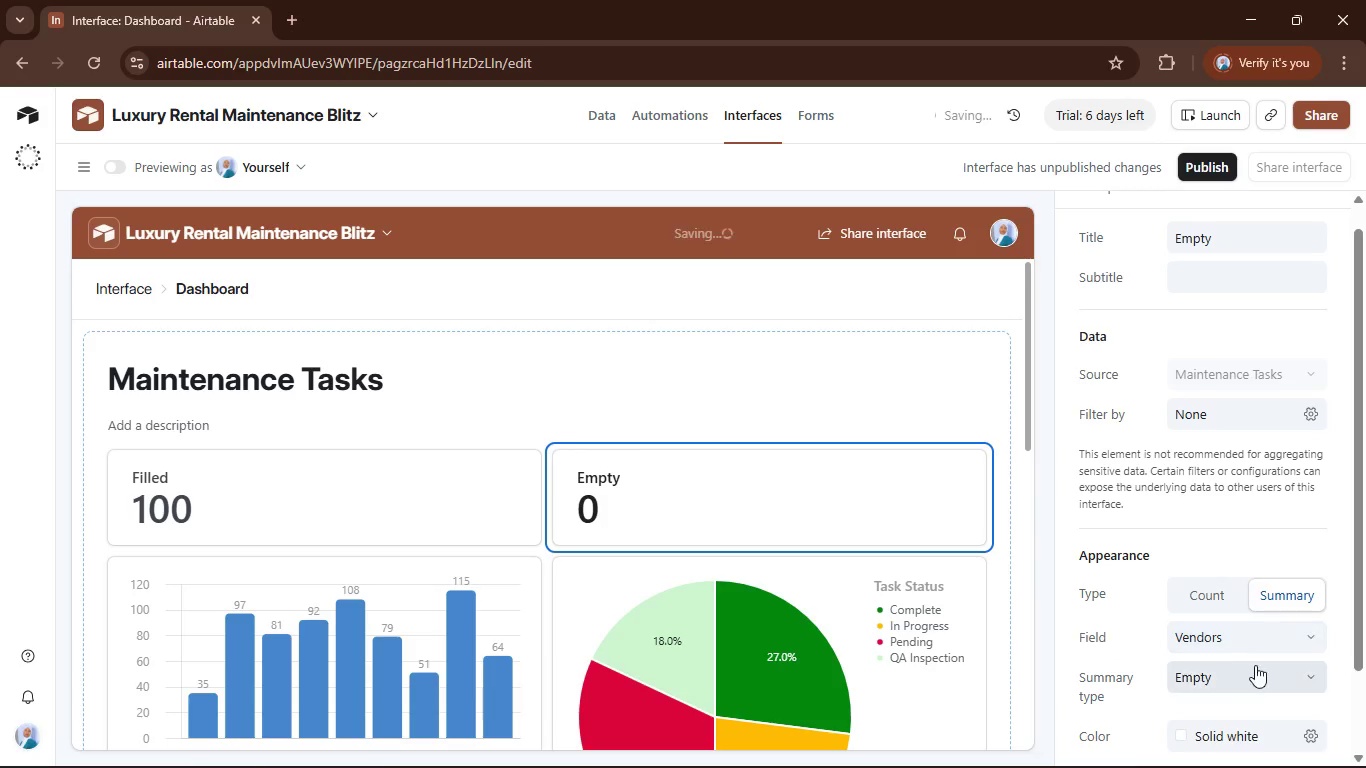 
left_click([1258, 665])
 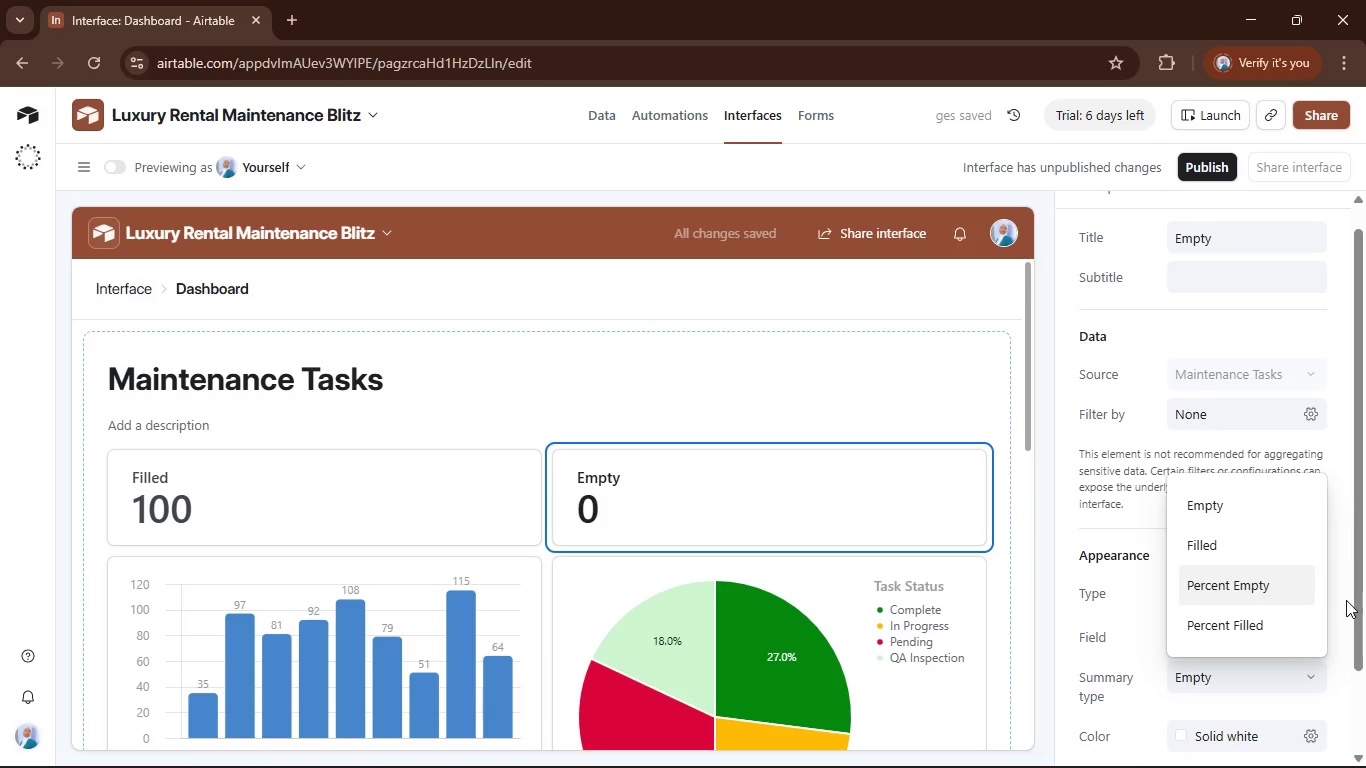 
left_click([1338, 592])
 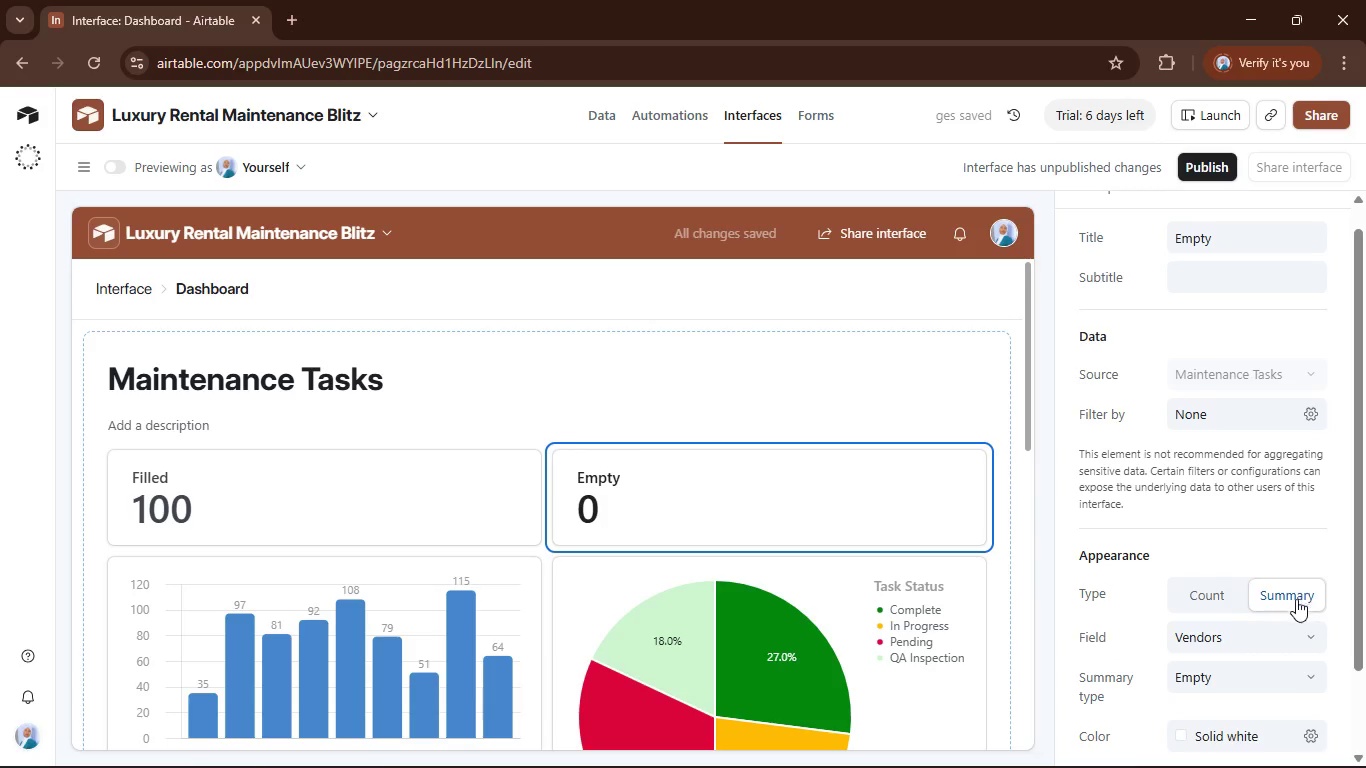 
left_click([1300, 628])
 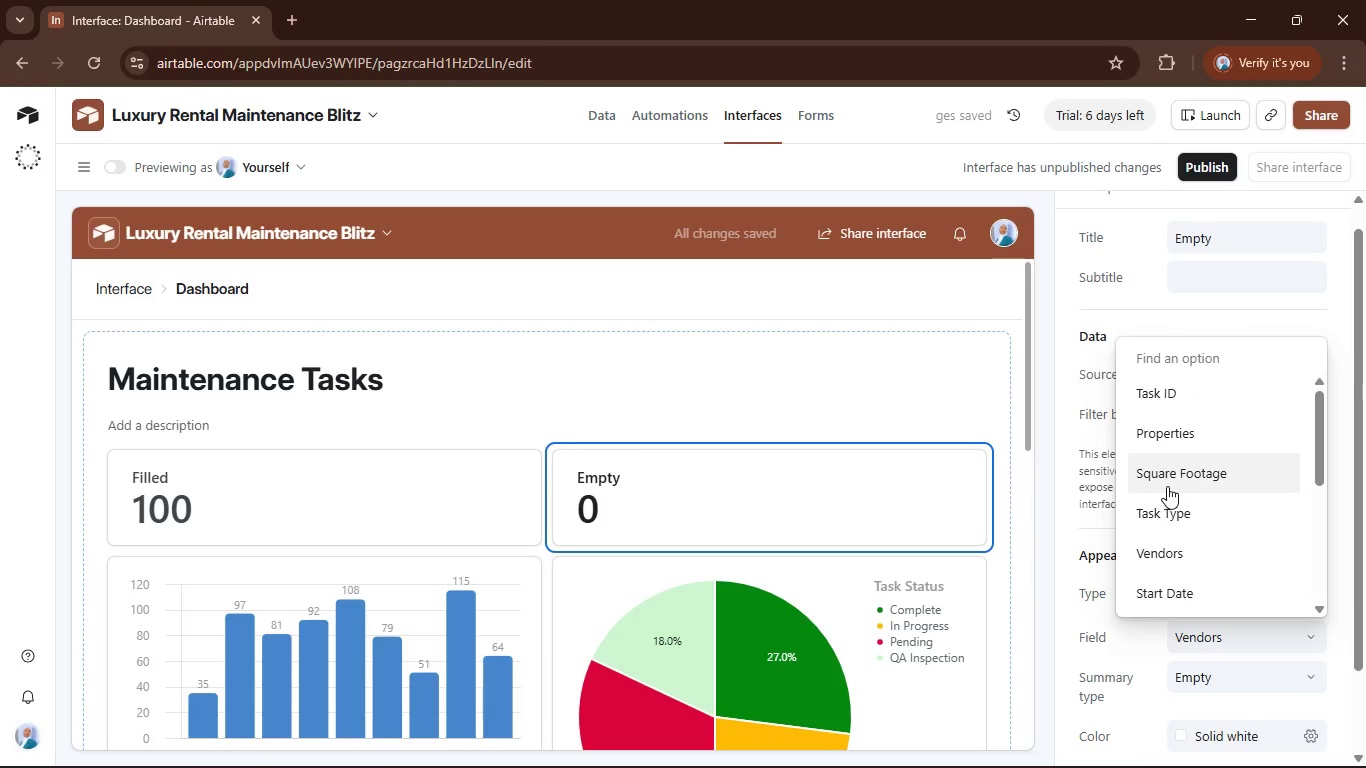 
scroll: coordinate [1167, 486], scroll_direction: down, amount: 4.0
 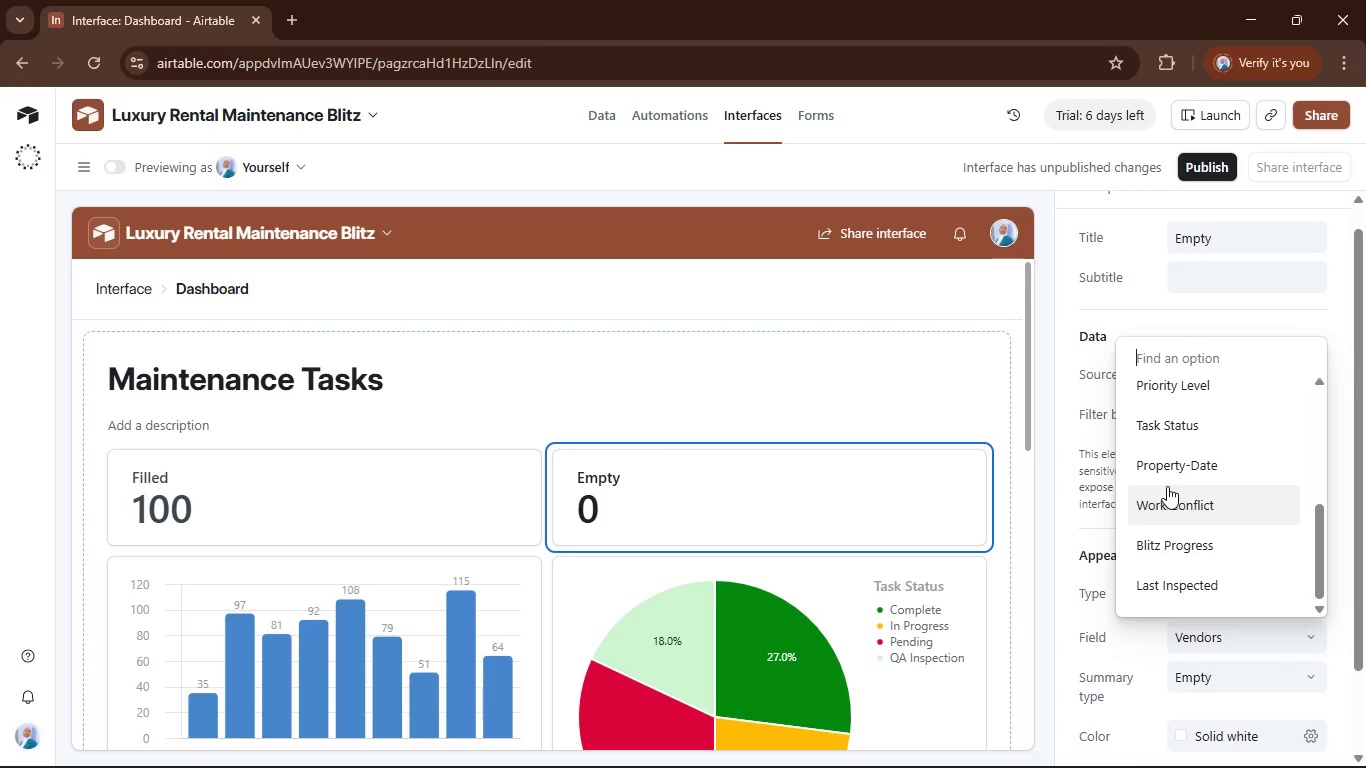 
scroll: coordinate [1167, 486], scroll_direction: up, amount: 2.0
 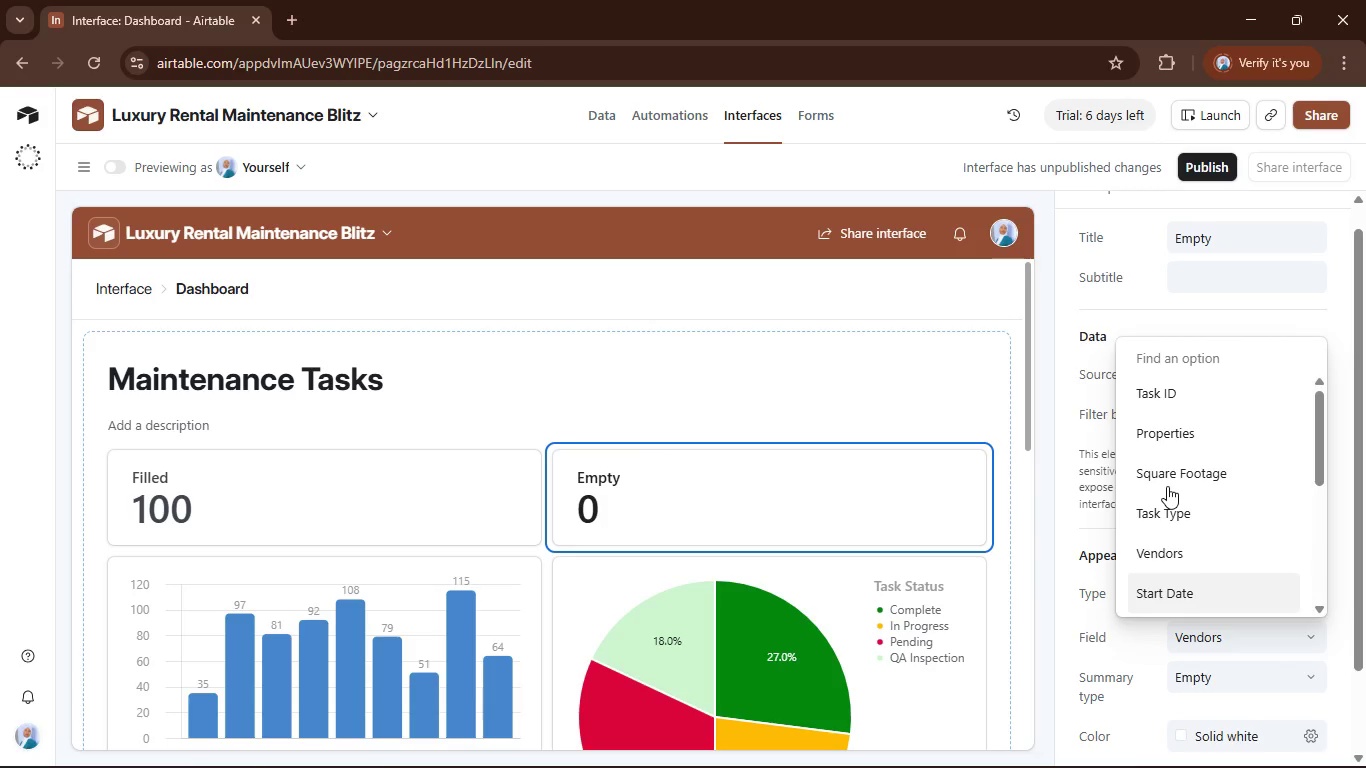 
scroll: coordinate [1167, 486], scroll_direction: down, amount: 6.0
 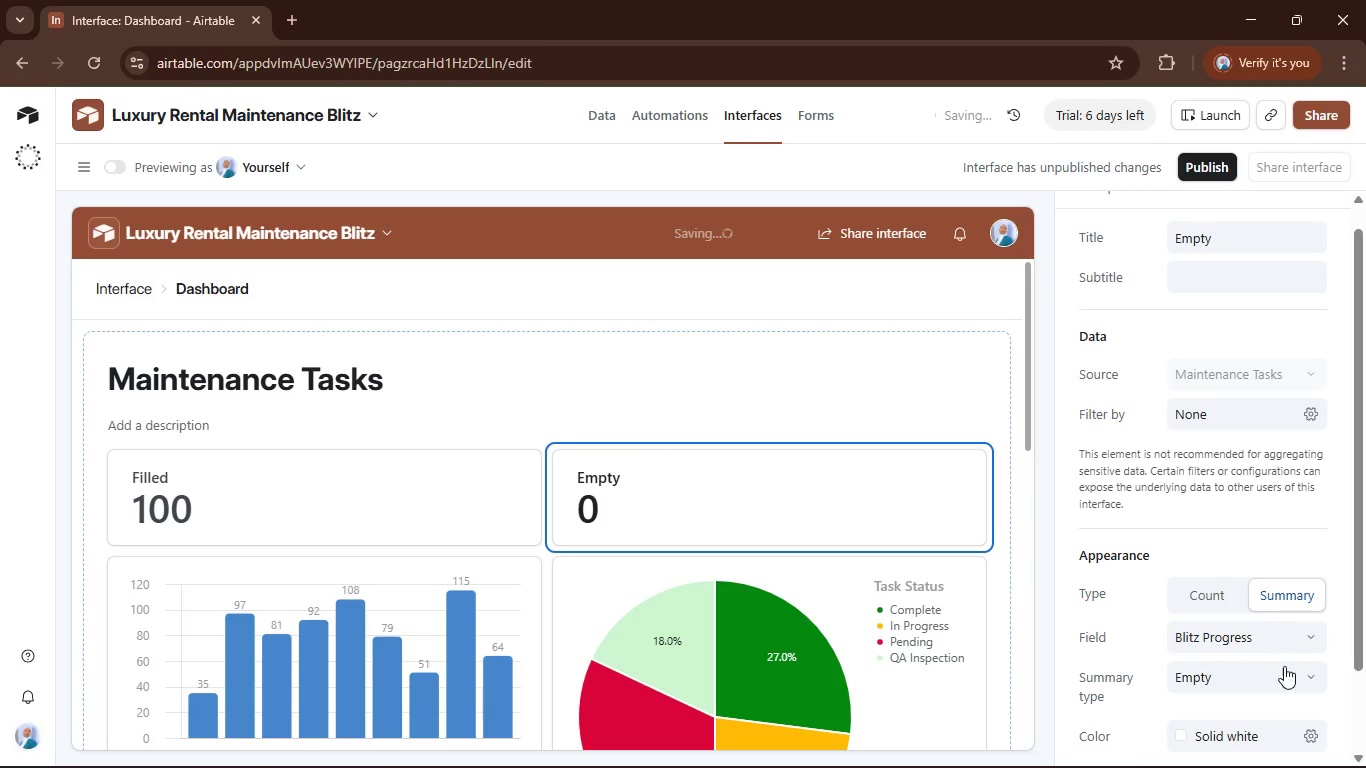 
left_click([1310, 681])
 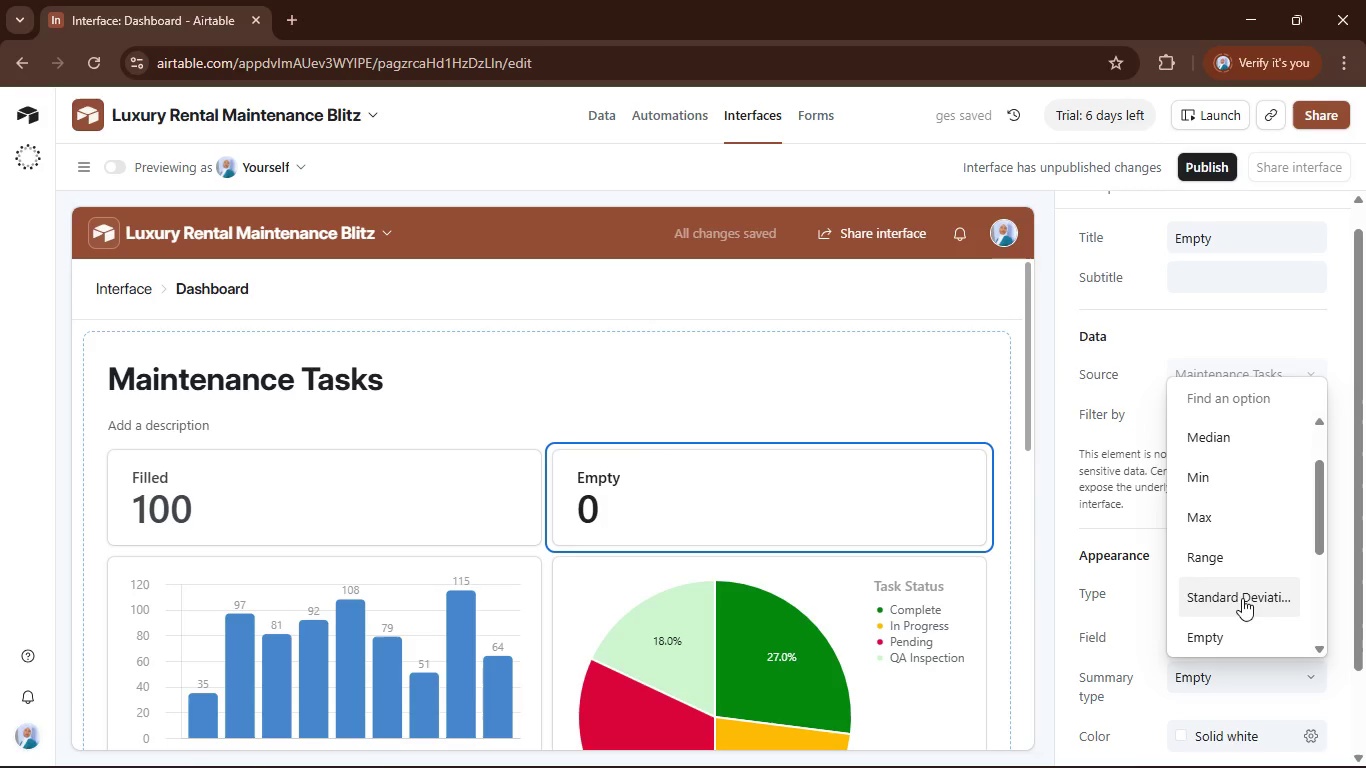 
scroll: coordinate [1255, 568], scroll_direction: down, amount: 2.0
 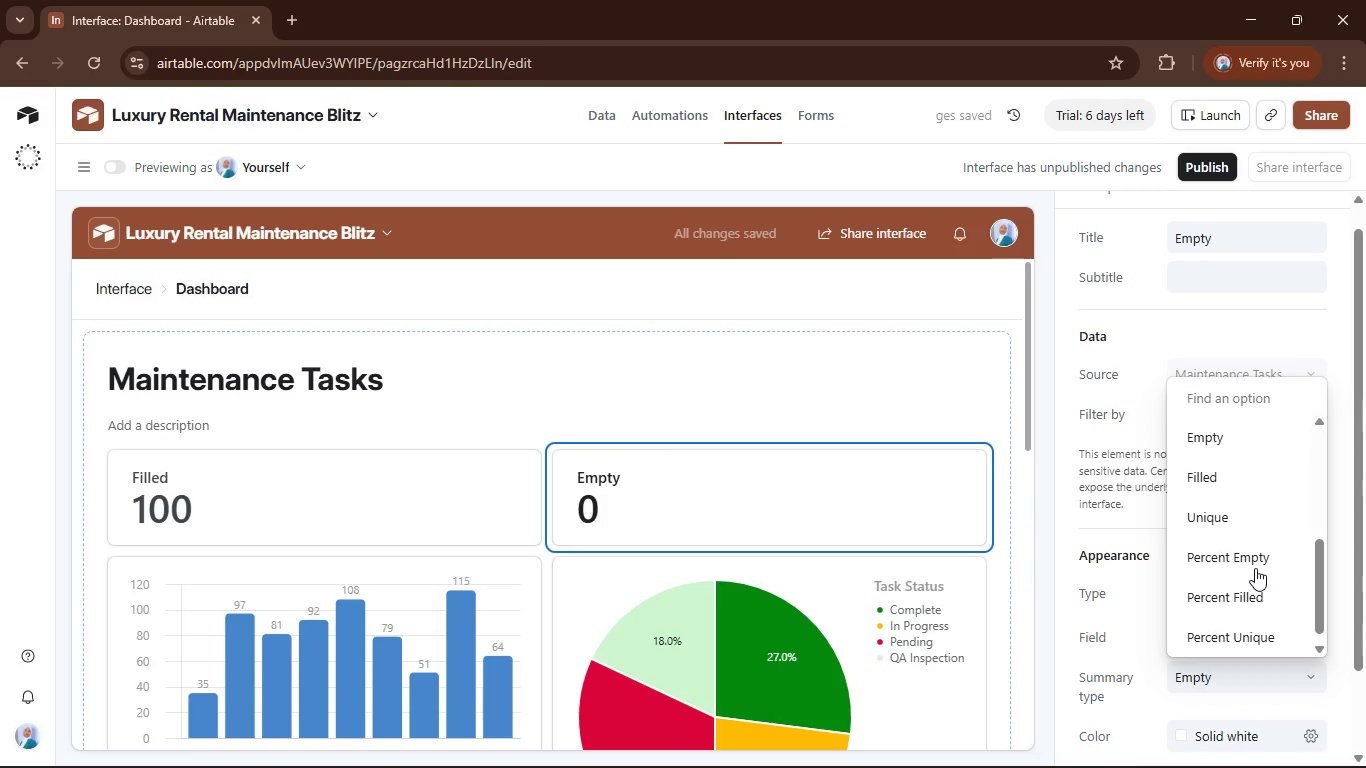 
scroll: coordinate [1255, 568], scroll_direction: up, amount: 3.0
 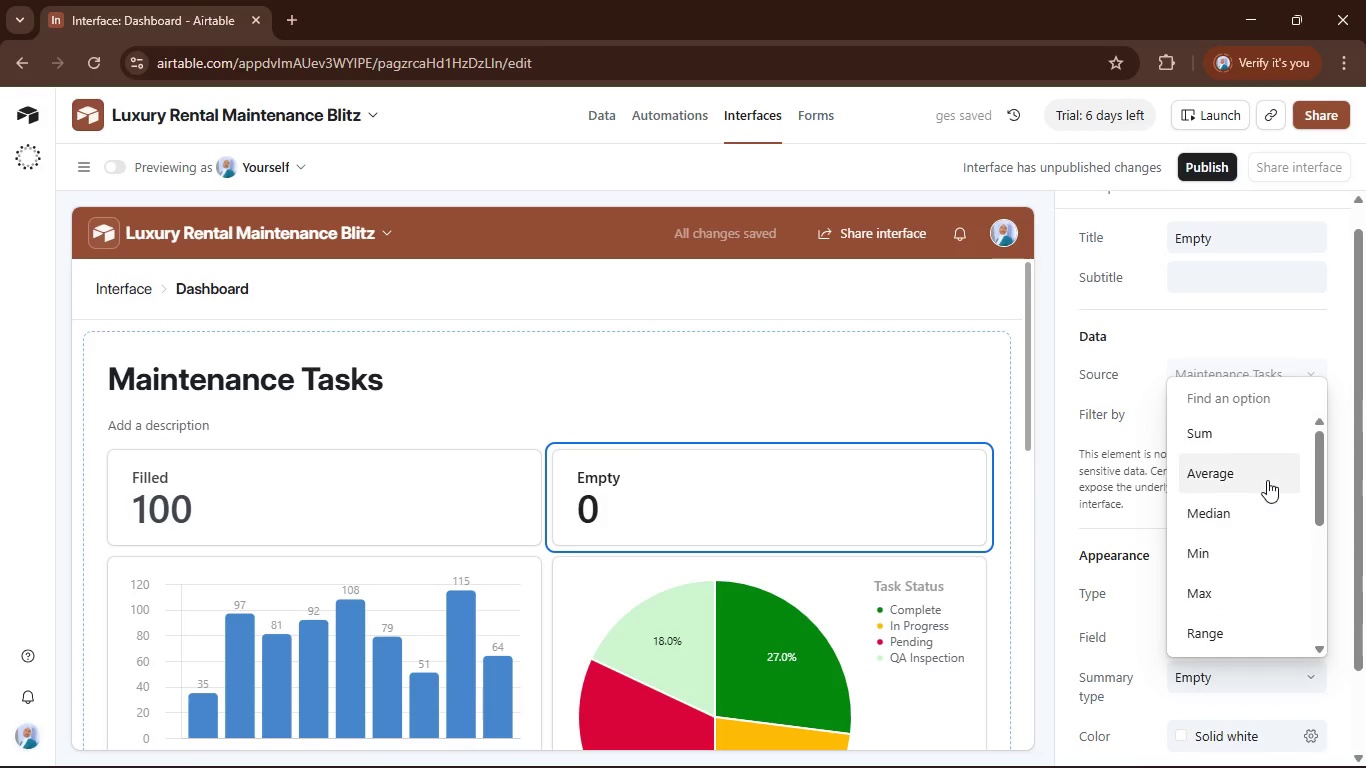 
left_click([1267, 479])
 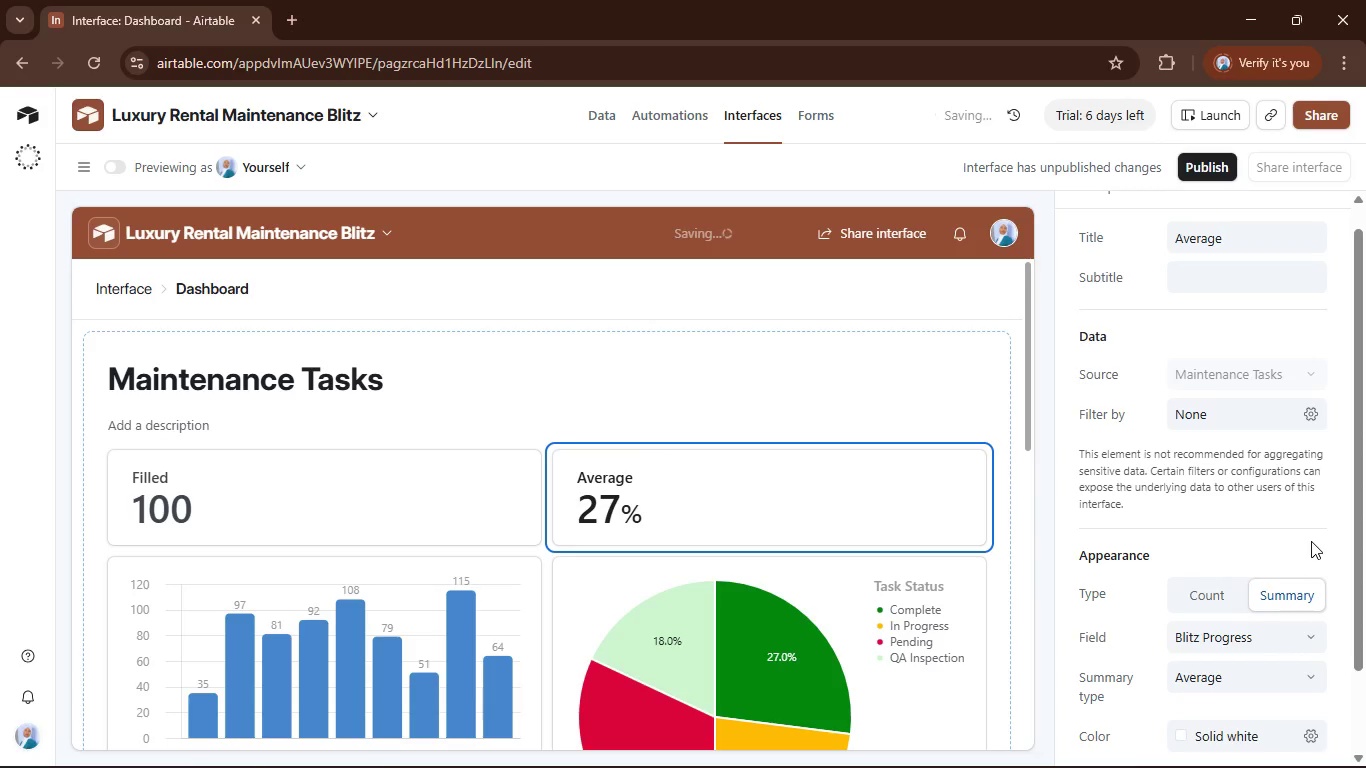 
scroll: coordinate [1315, 538], scroll_direction: down, amount: 3.0
 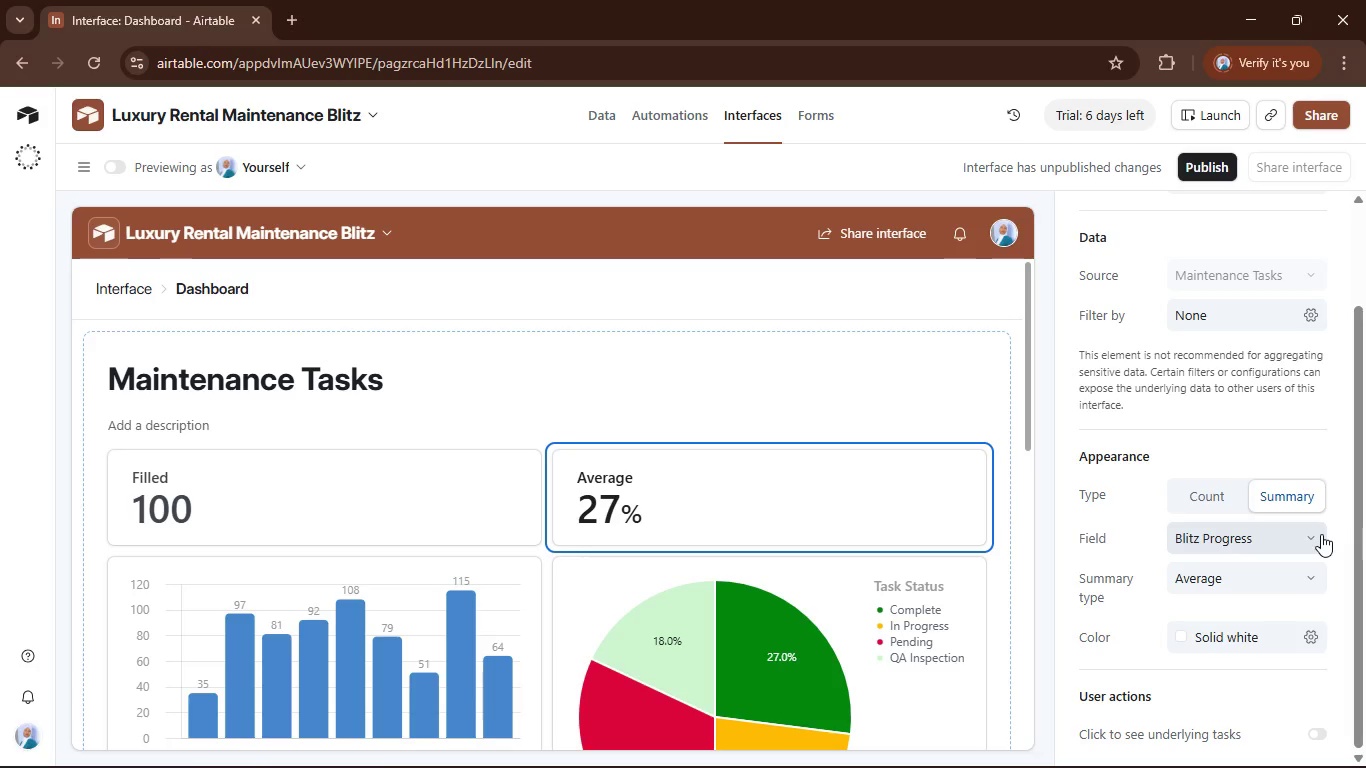 
wait(27.77)
 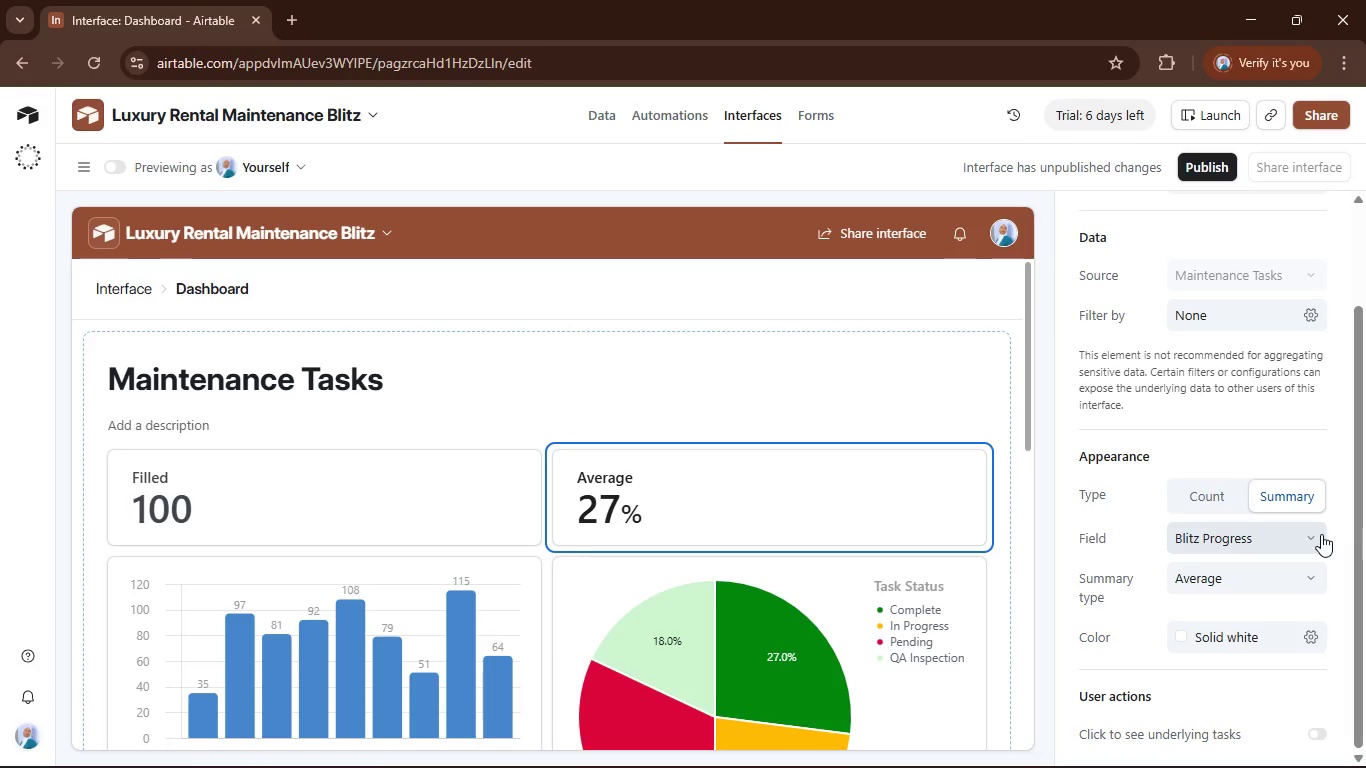 
key(Delete)
 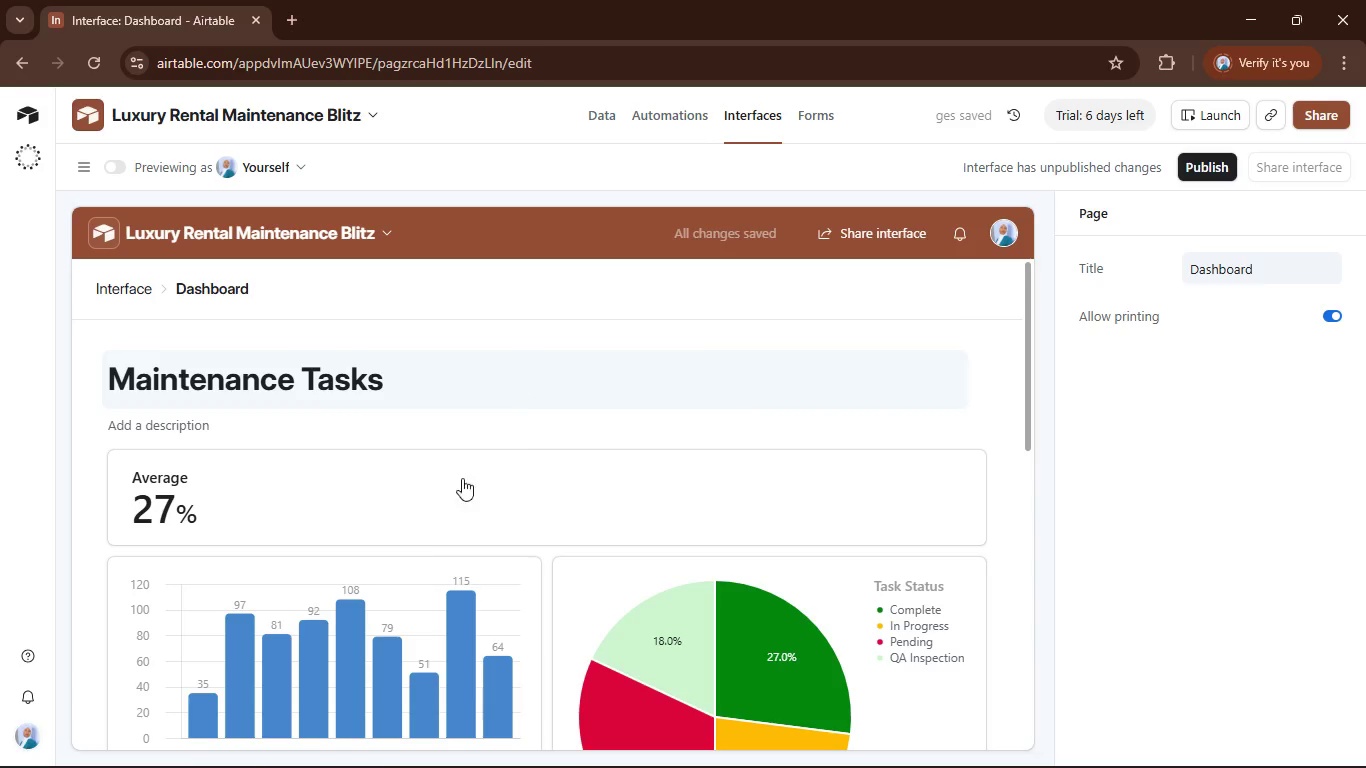 
left_click([518, 504])
 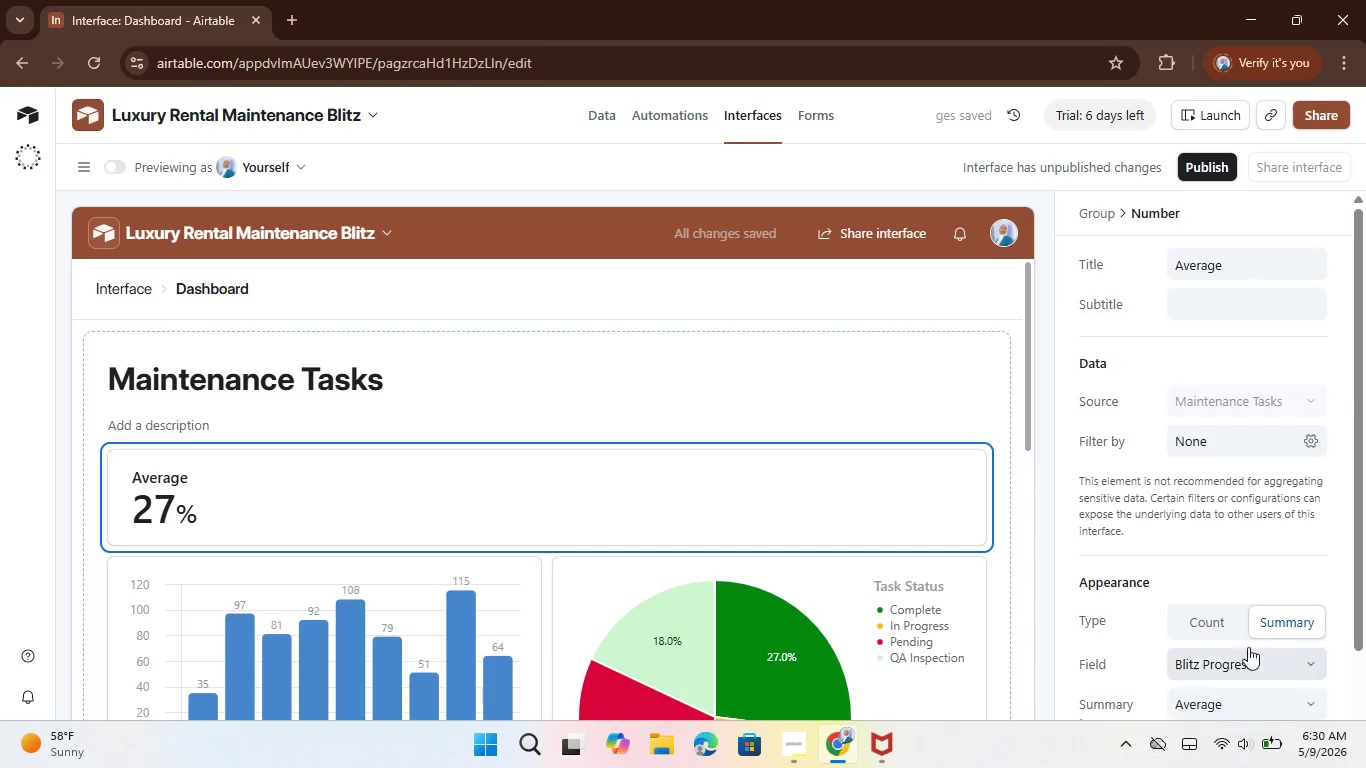 
scroll: coordinate [1232, 563], scroll_direction: down, amount: 3.0
 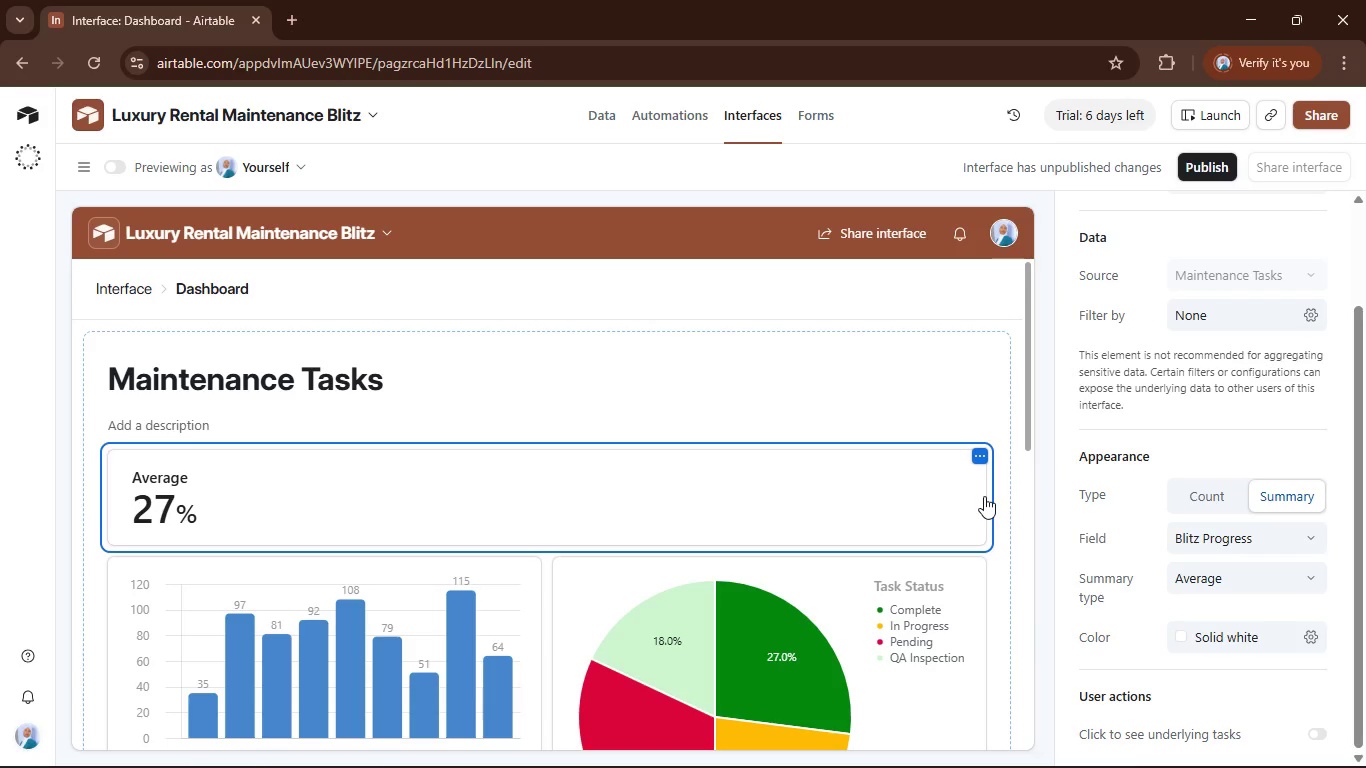 
left_click([993, 504])
 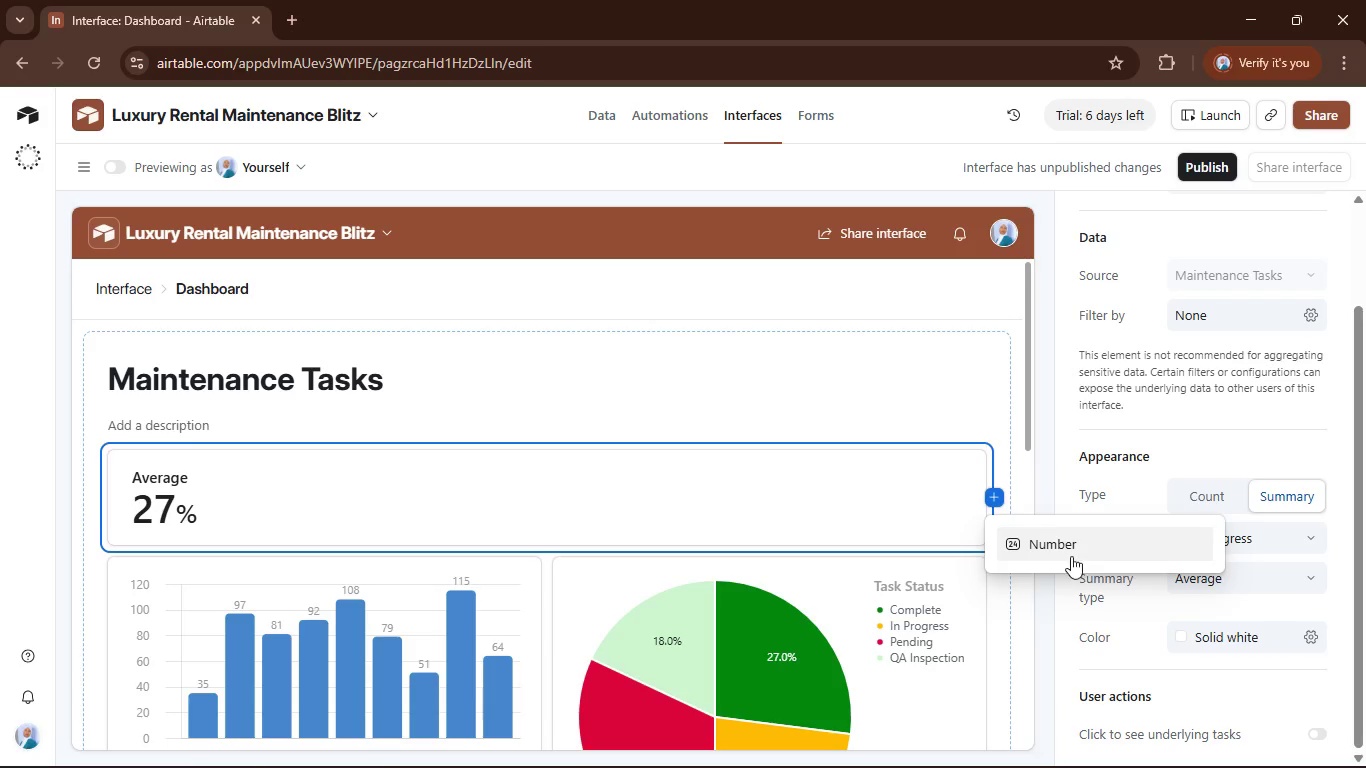 
left_click([1067, 546])
 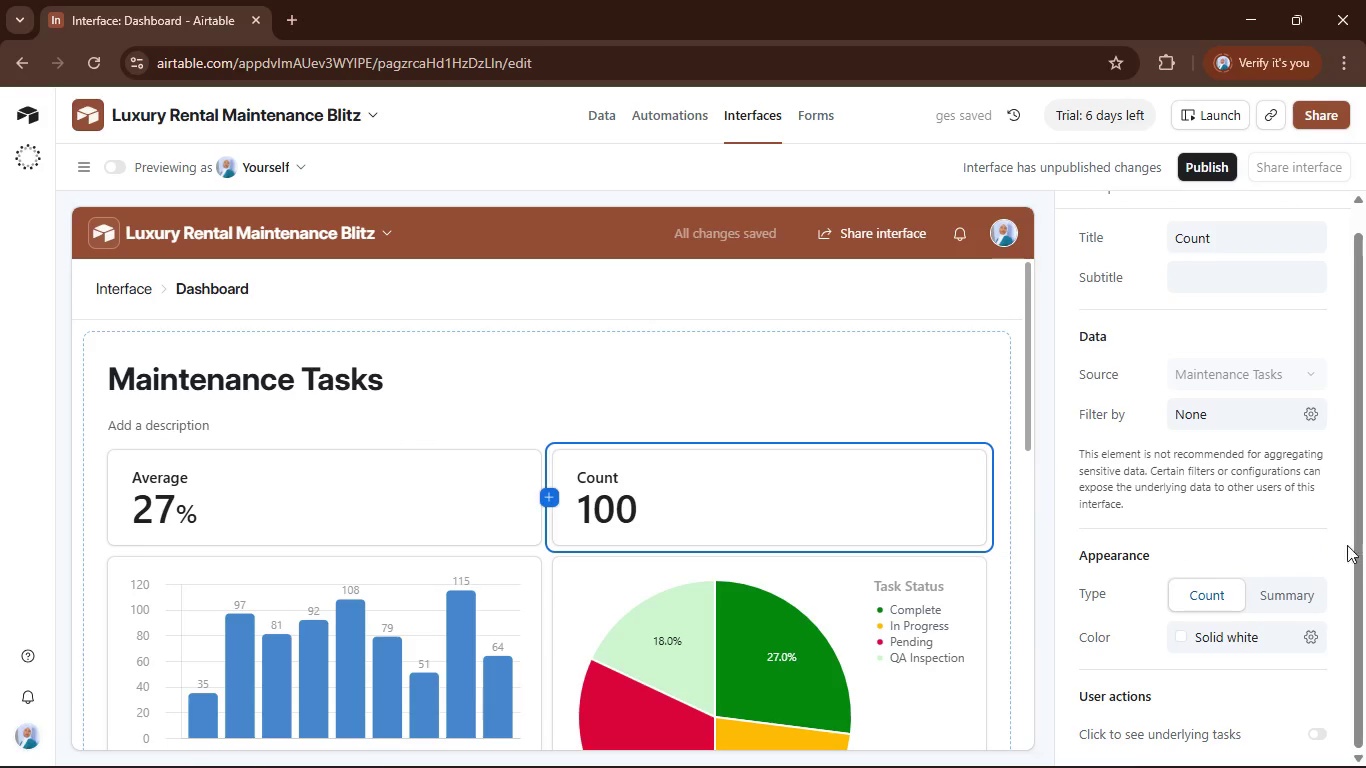 
left_click([1296, 601])
 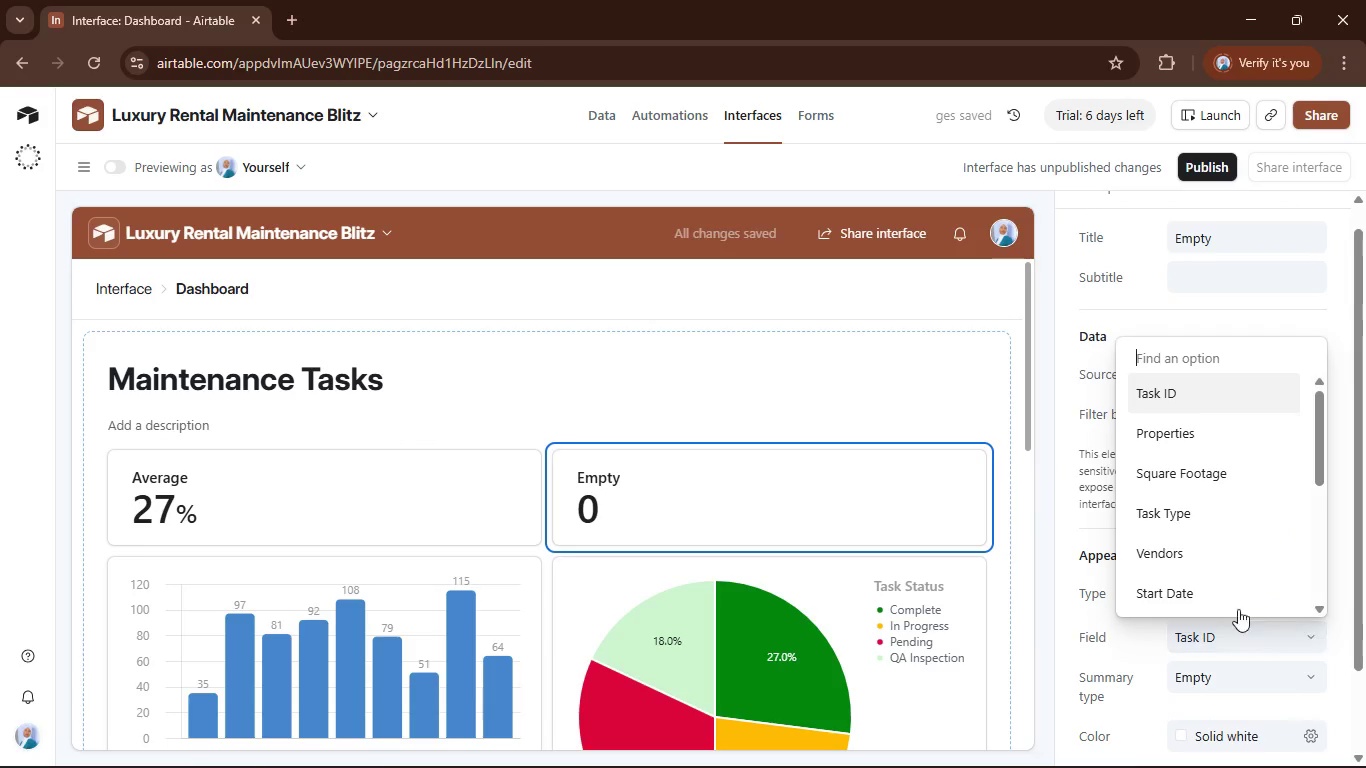 
scroll: coordinate [1260, 520], scroll_direction: down, amount: 2.0
 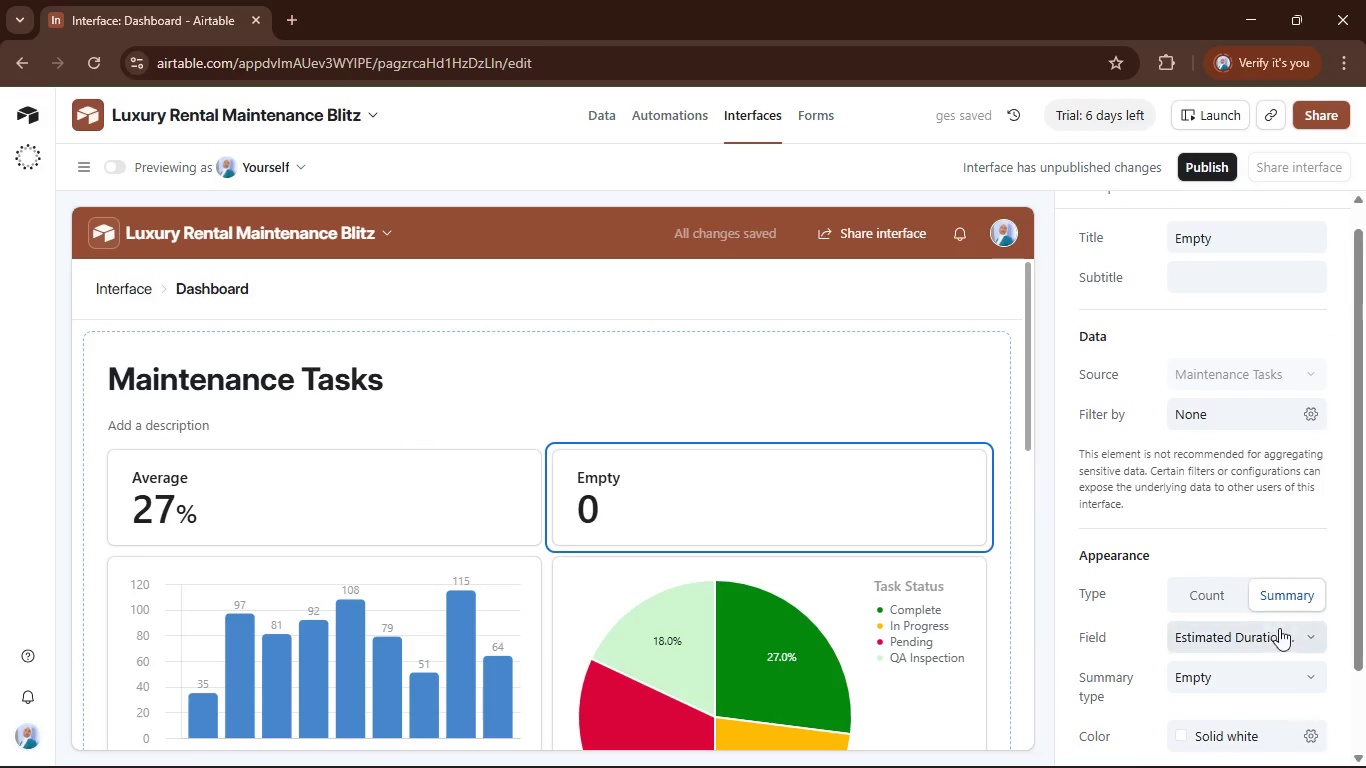 
left_click([1265, 674])
 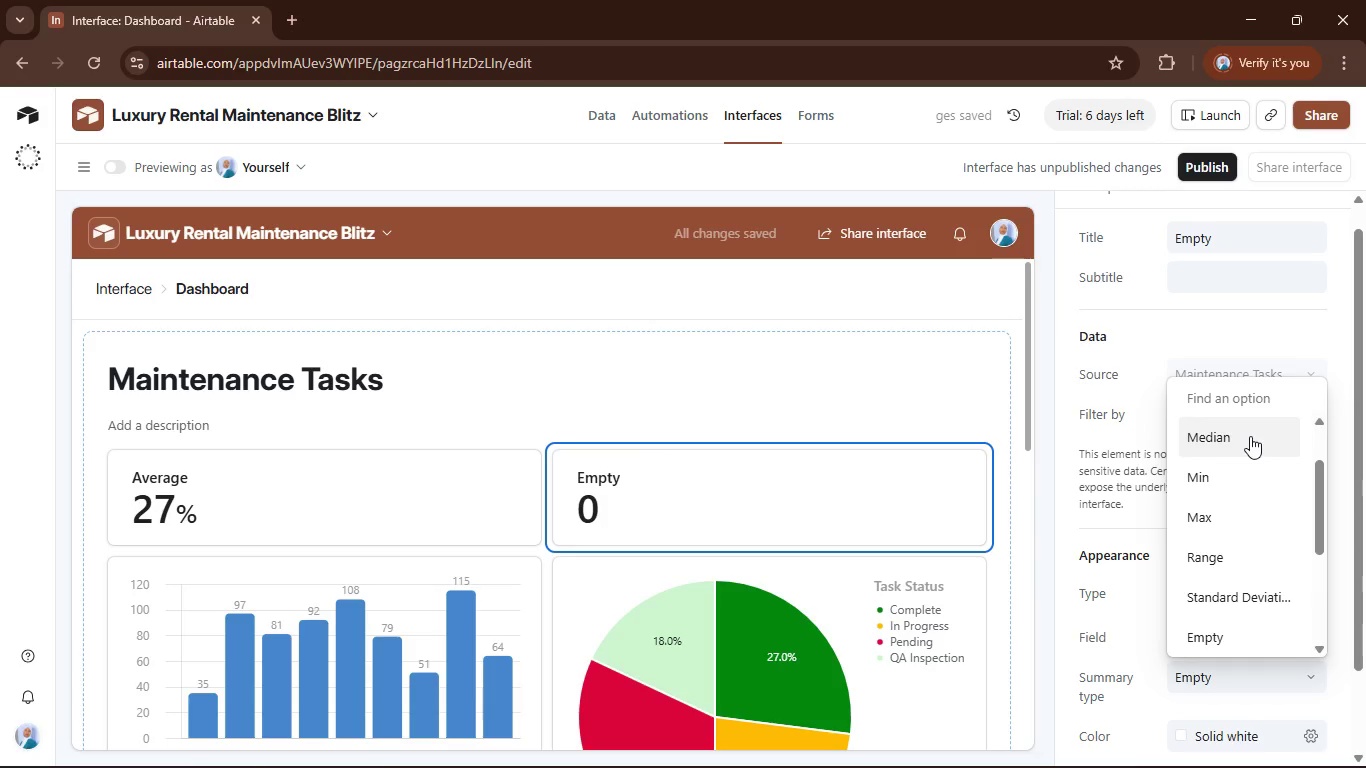 
scroll: coordinate [1254, 488], scroll_direction: up, amount: 3.0
 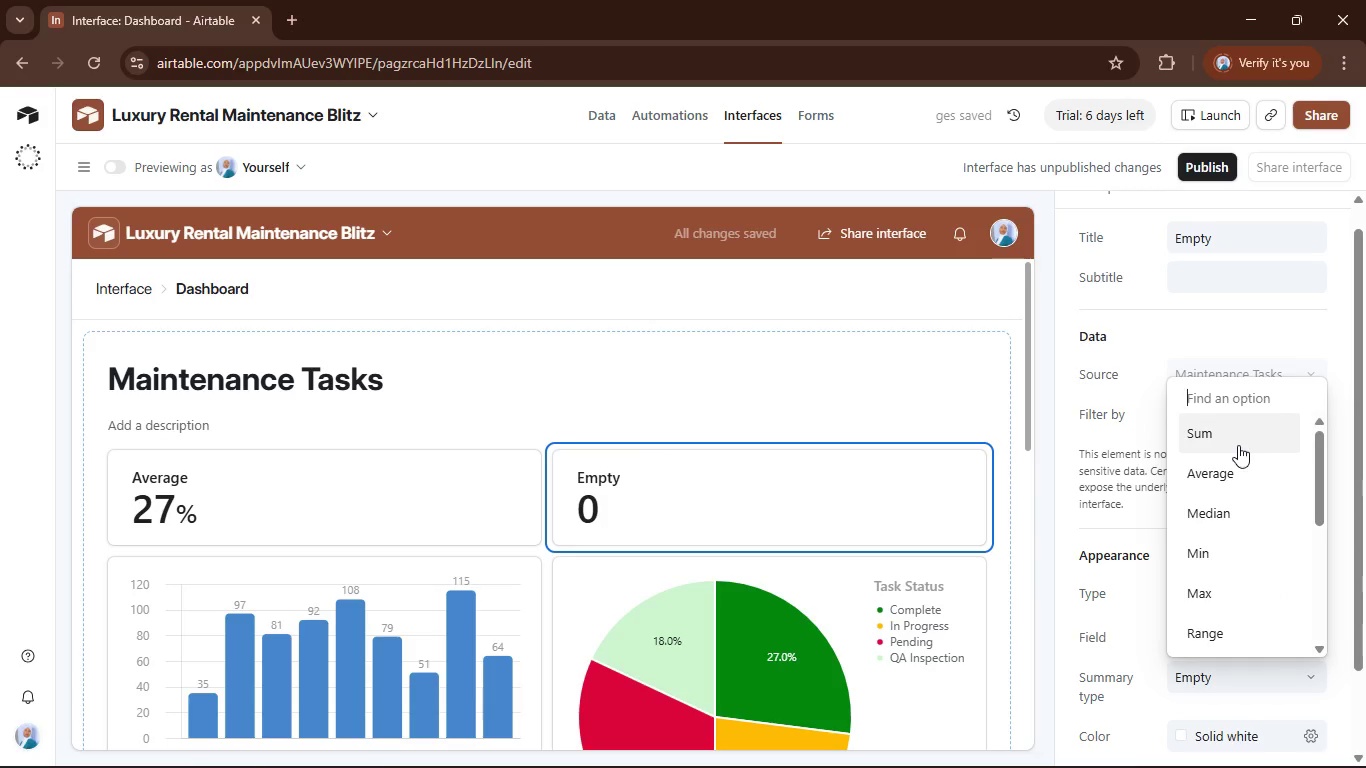 
left_click([1236, 445])
 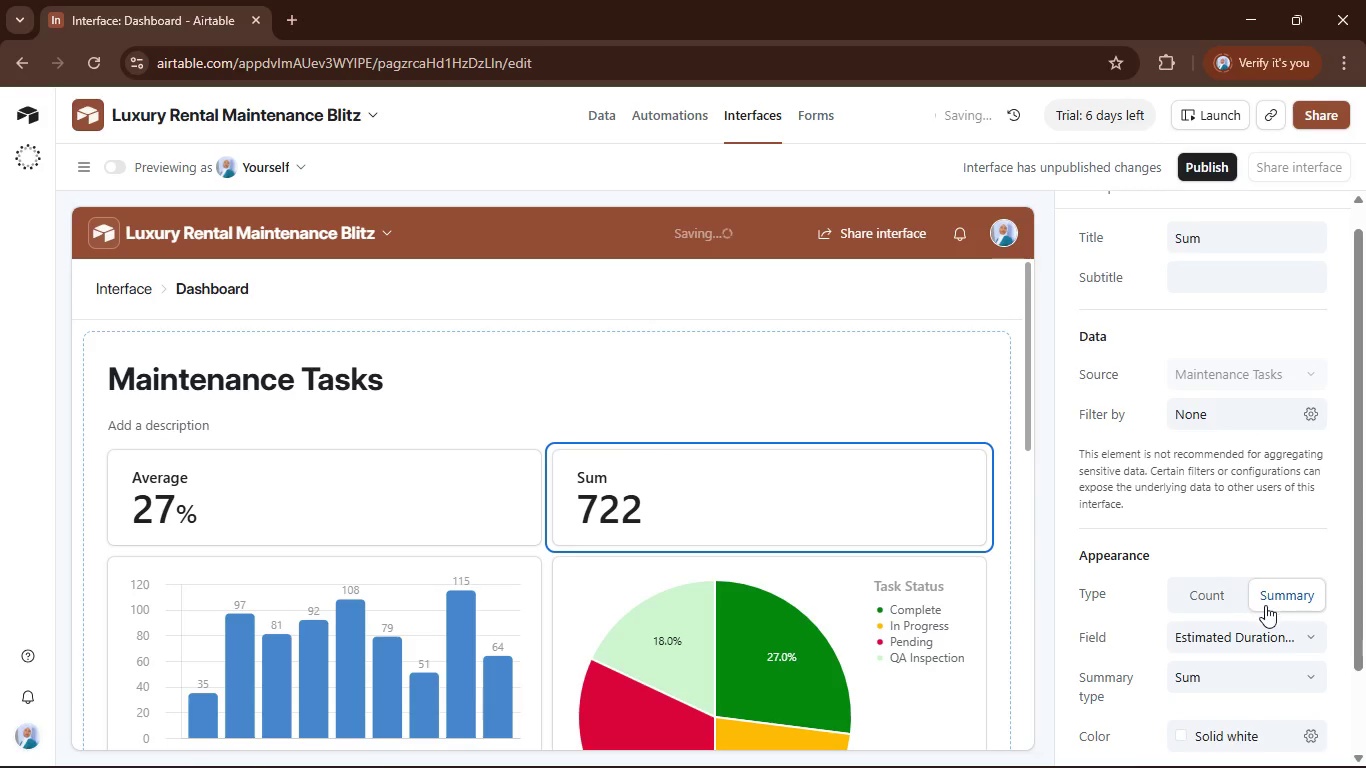 
scroll: coordinate [1269, 615], scroll_direction: down, amount: 4.0
 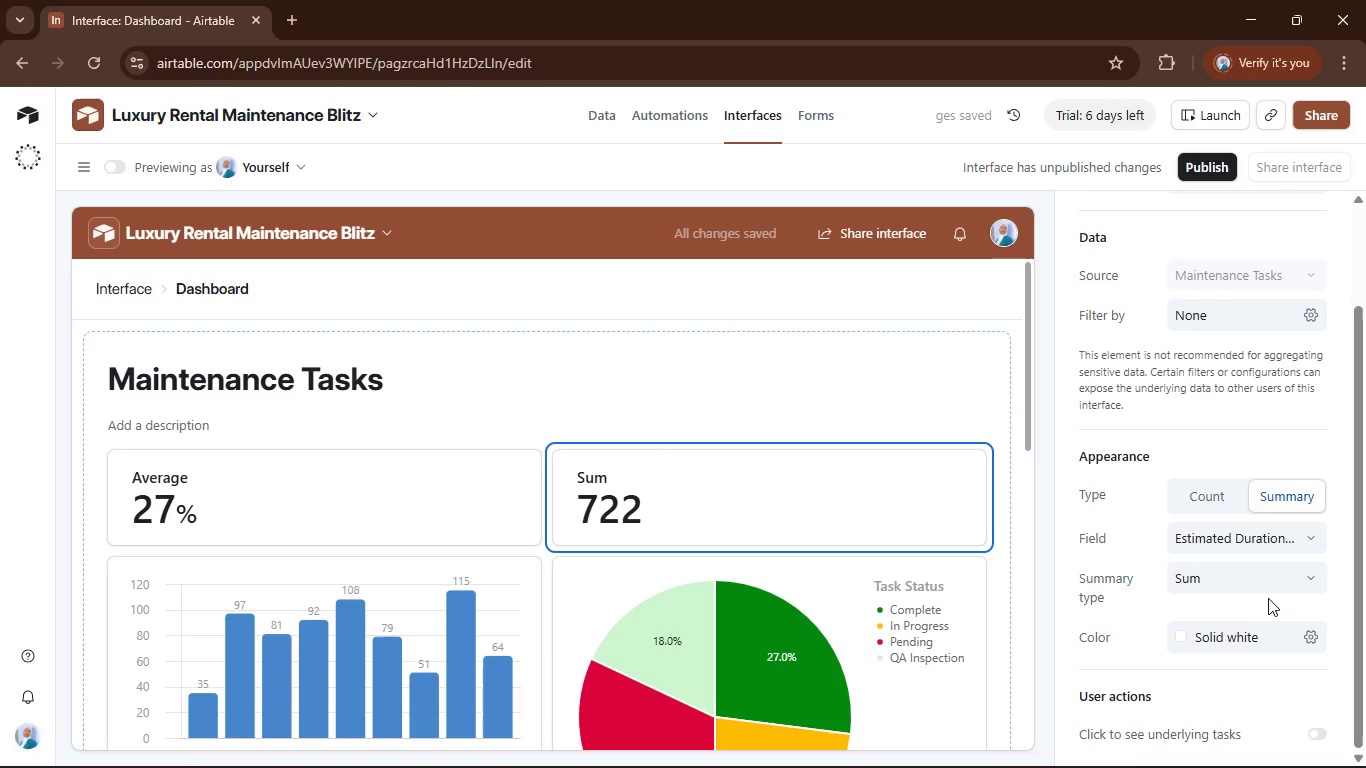 
scroll: coordinate [1309, 533], scroll_direction: none, amount: 0.0
 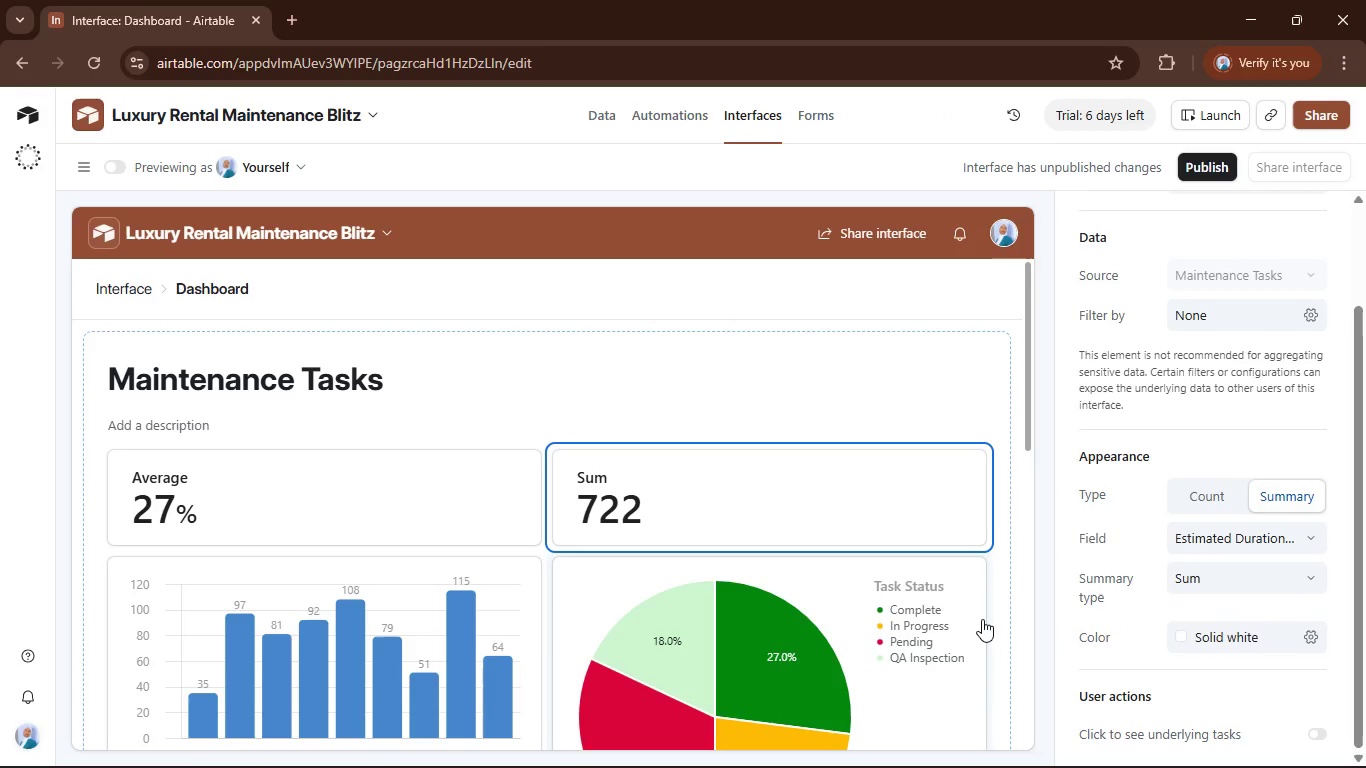 
scroll: coordinate [984, 620], scroll_direction: down, amount: 4.0
 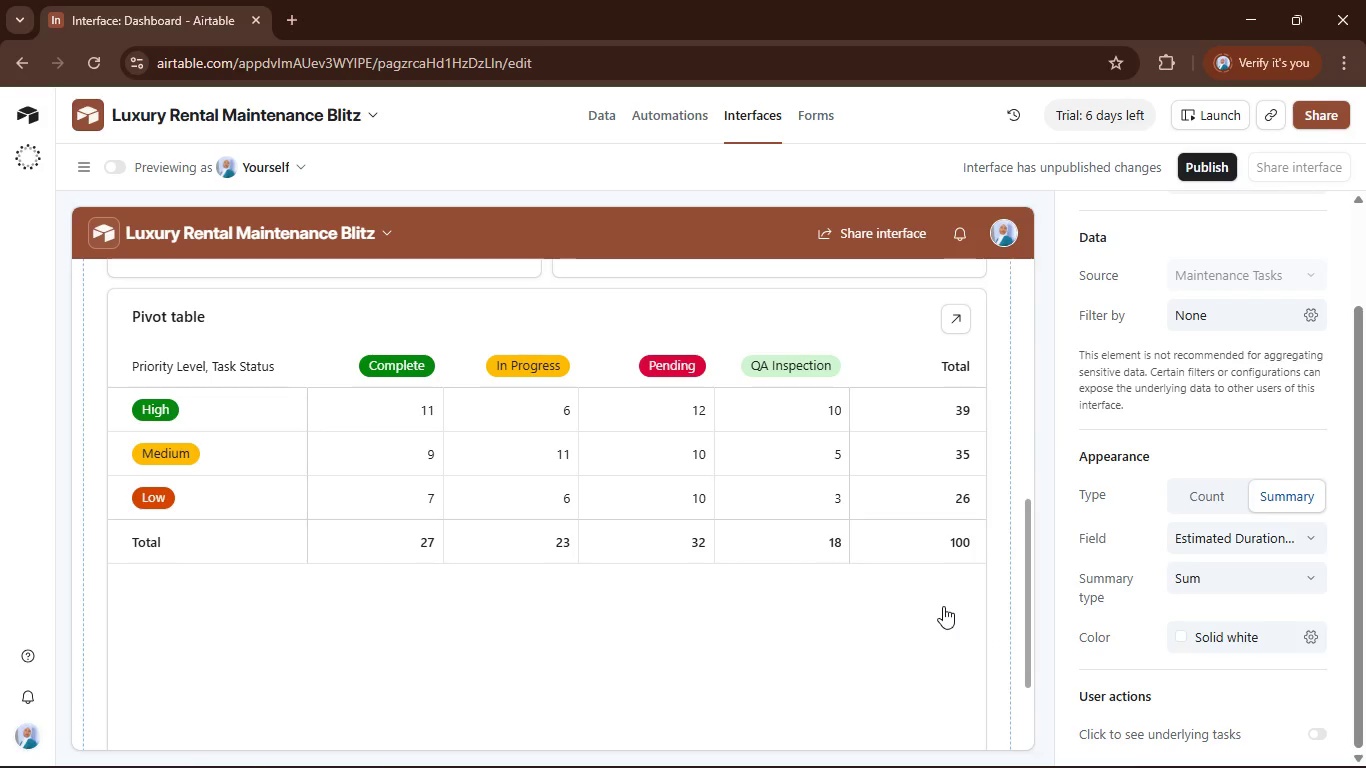 
wait(17.38)
 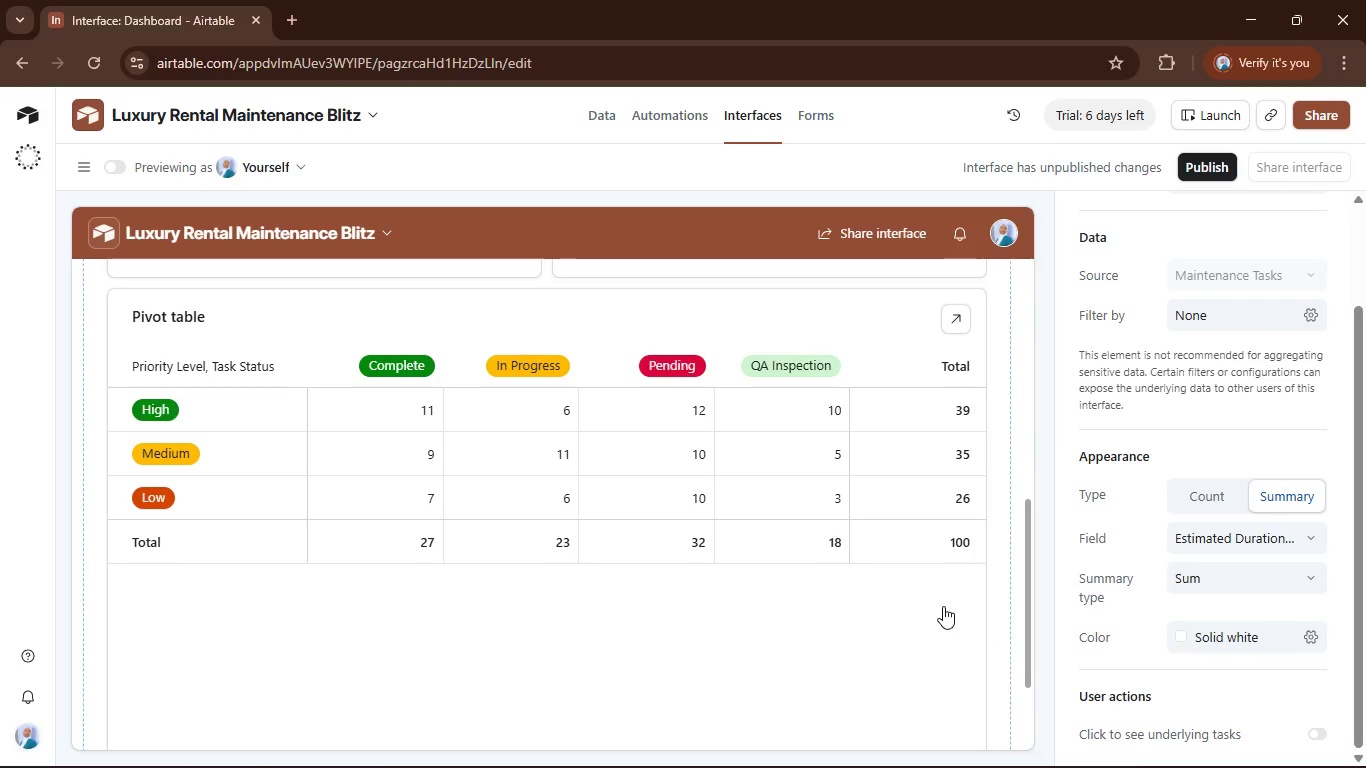 
scroll: coordinate [495, 527], scroll_direction: up, amount: 3.0
 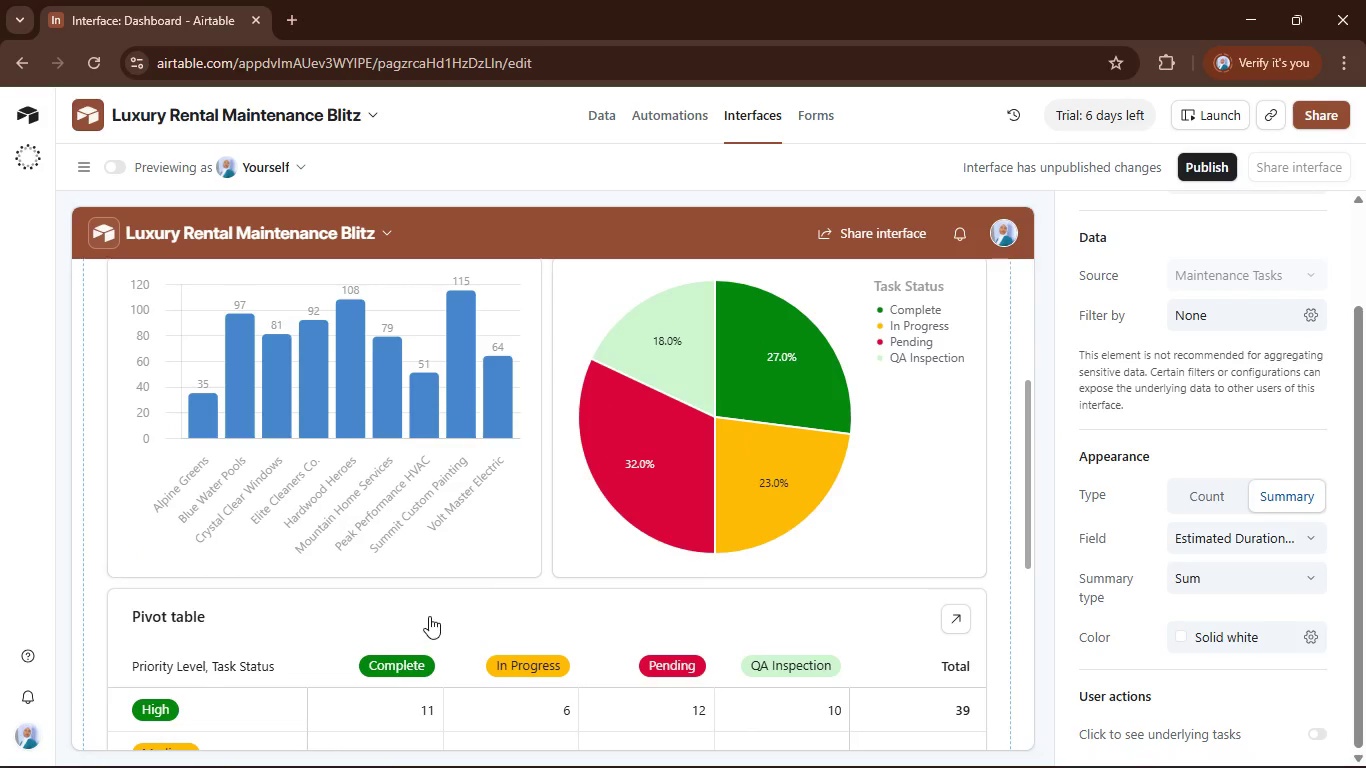 
mouse_move([553, 602])
 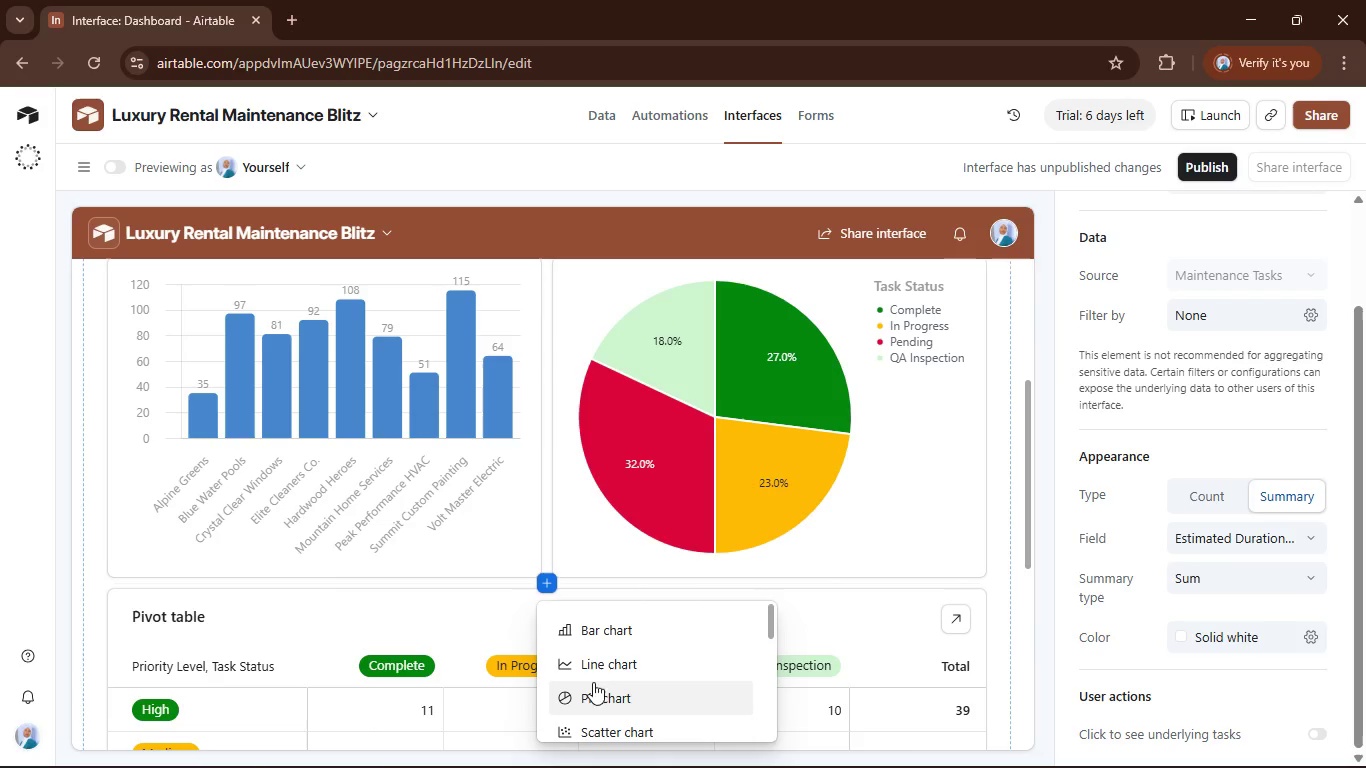 
scroll: coordinate [657, 649], scroll_direction: down, amount: 4.0
 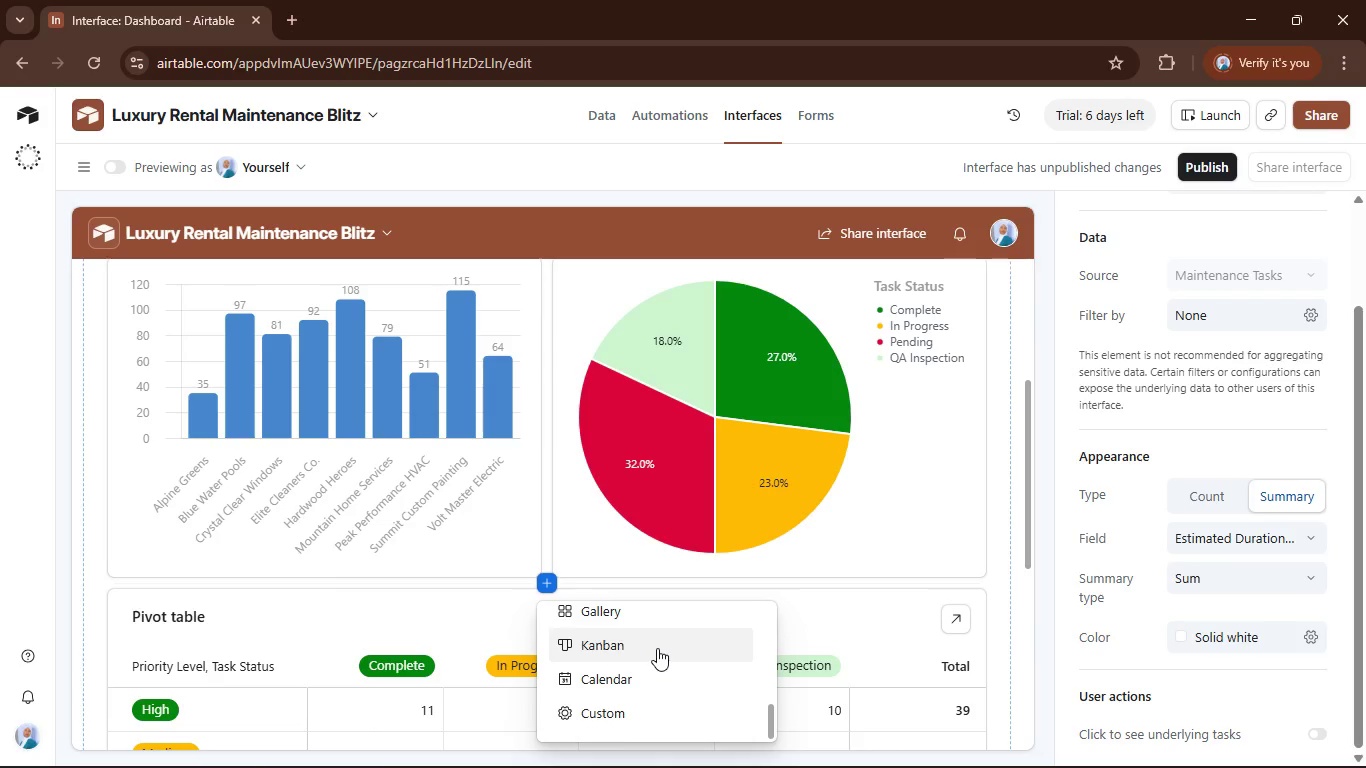 
scroll: coordinate [657, 648], scroll_direction: up, amount: 1.0
 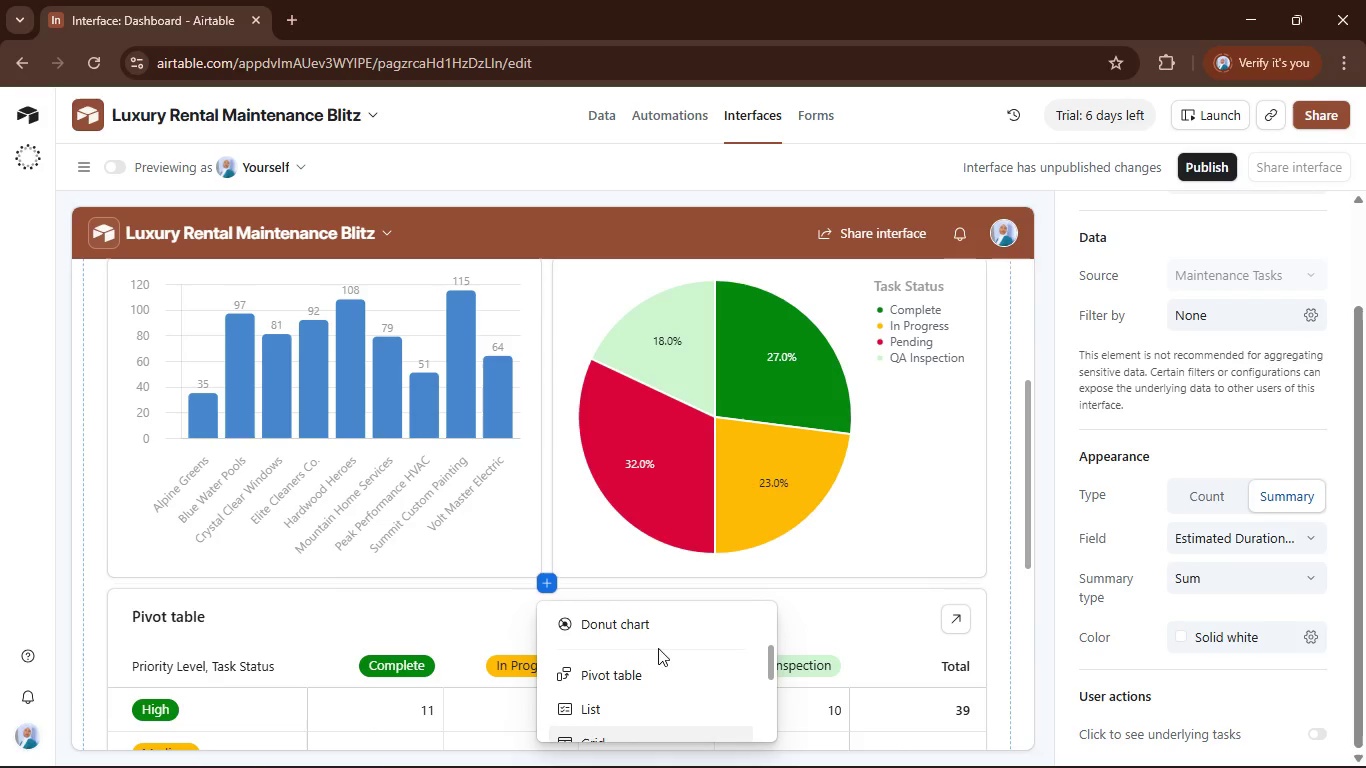 
left_click([654, 622])
 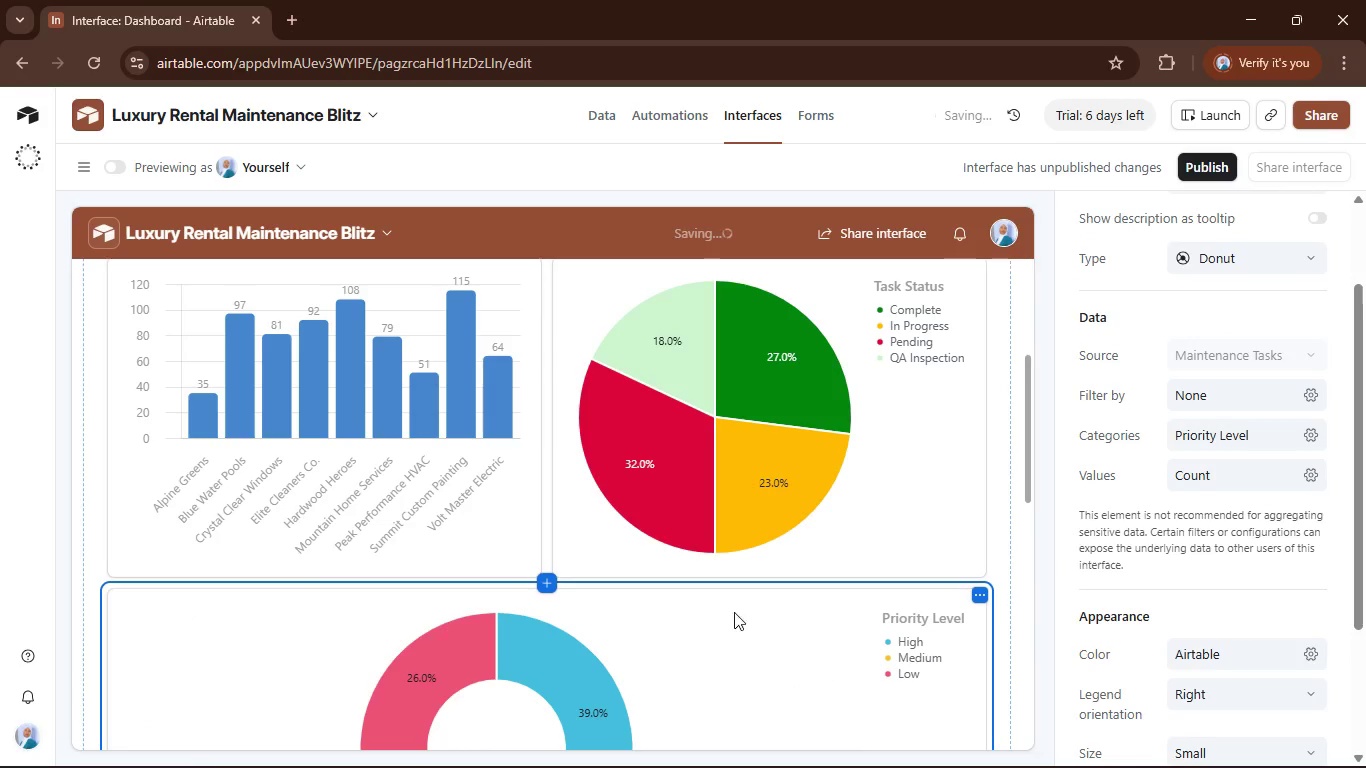 
scroll: coordinate [746, 598], scroll_direction: down, amount: 2.0
 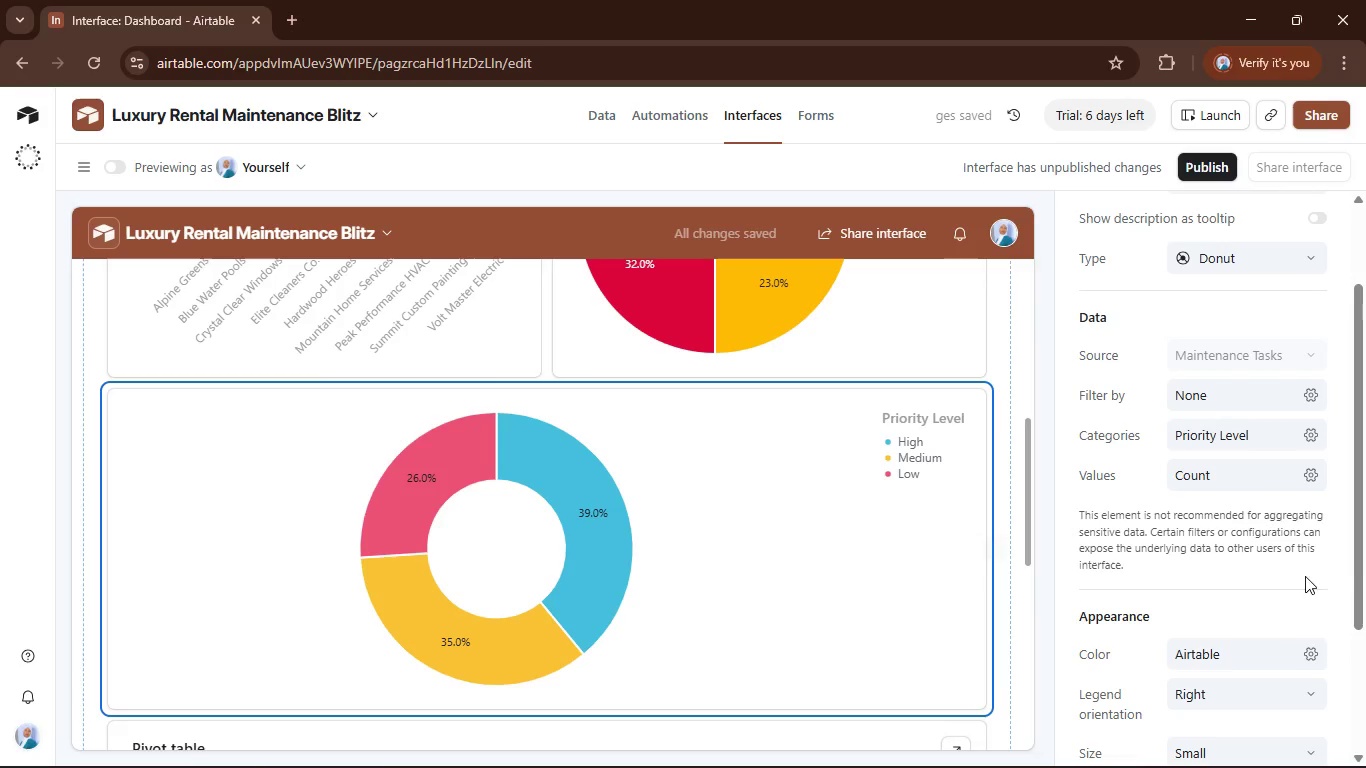 
scroll: coordinate [1252, 523], scroll_direction: up, amount: 4.0
 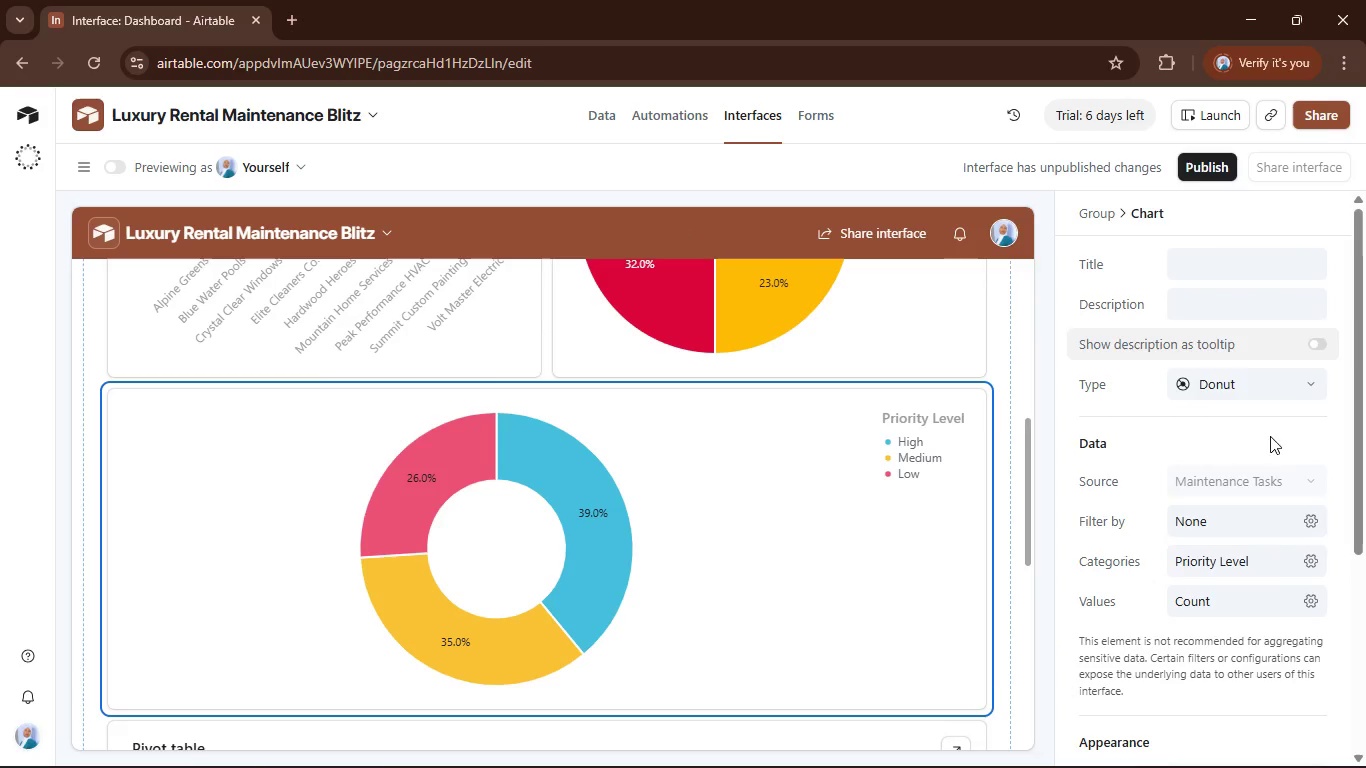 
left_click([1224, 602])
 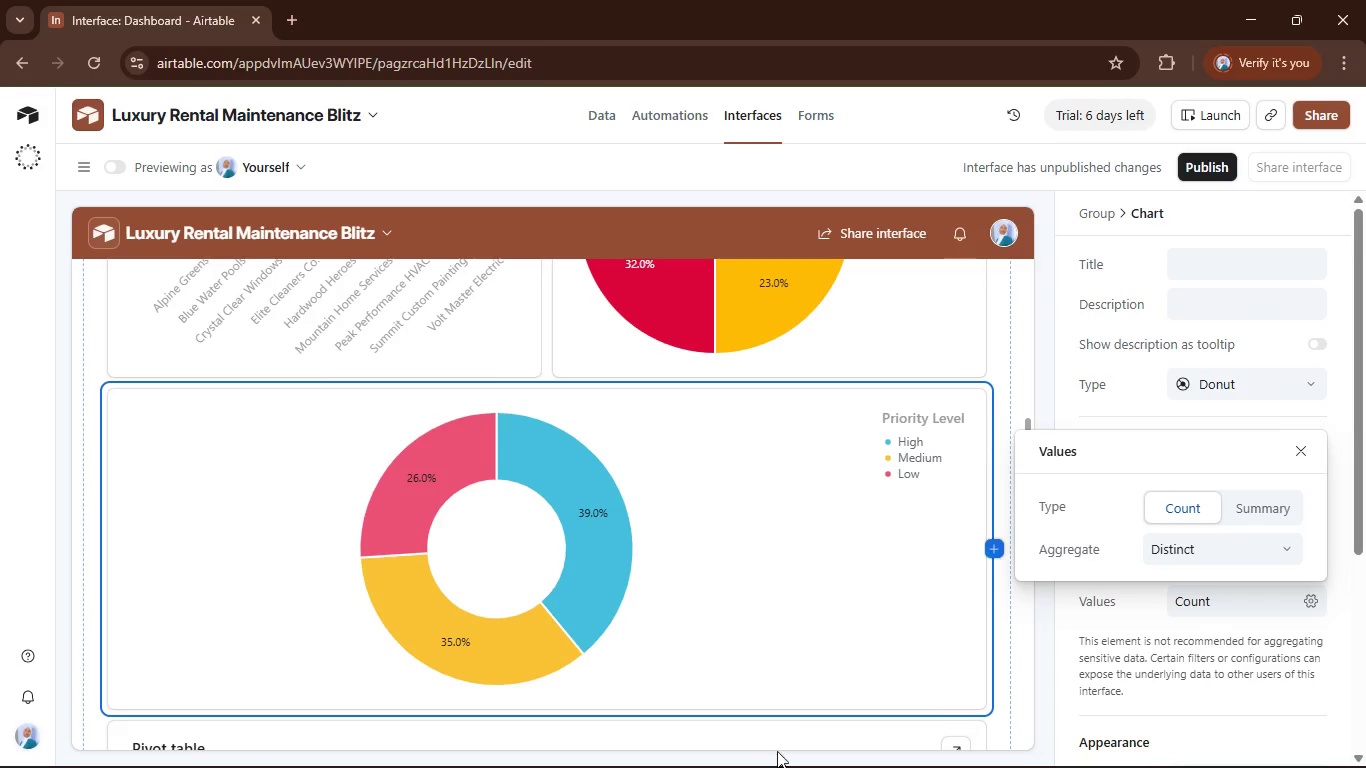 
wait(5.47)
 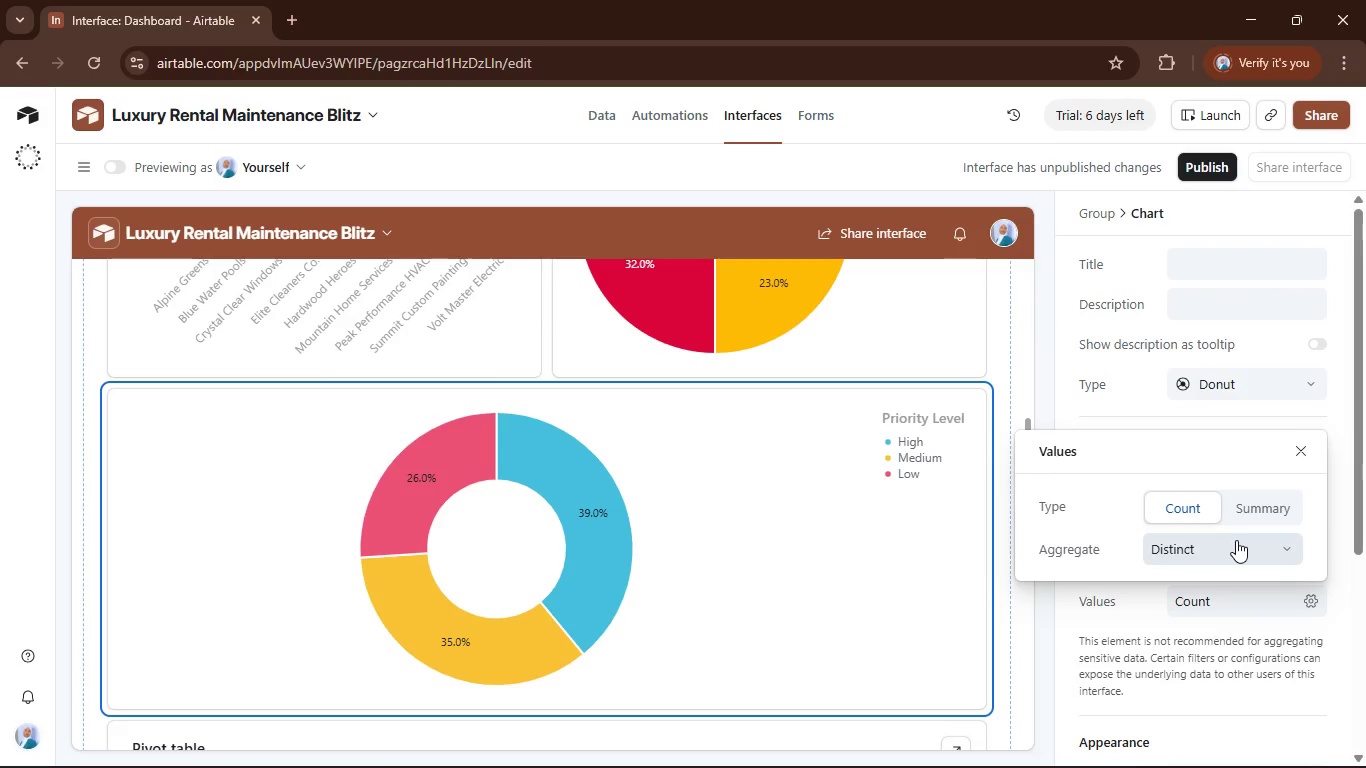 
scroll: coordinate [1044, 636], scroll_direction: up, amount: 3.0
 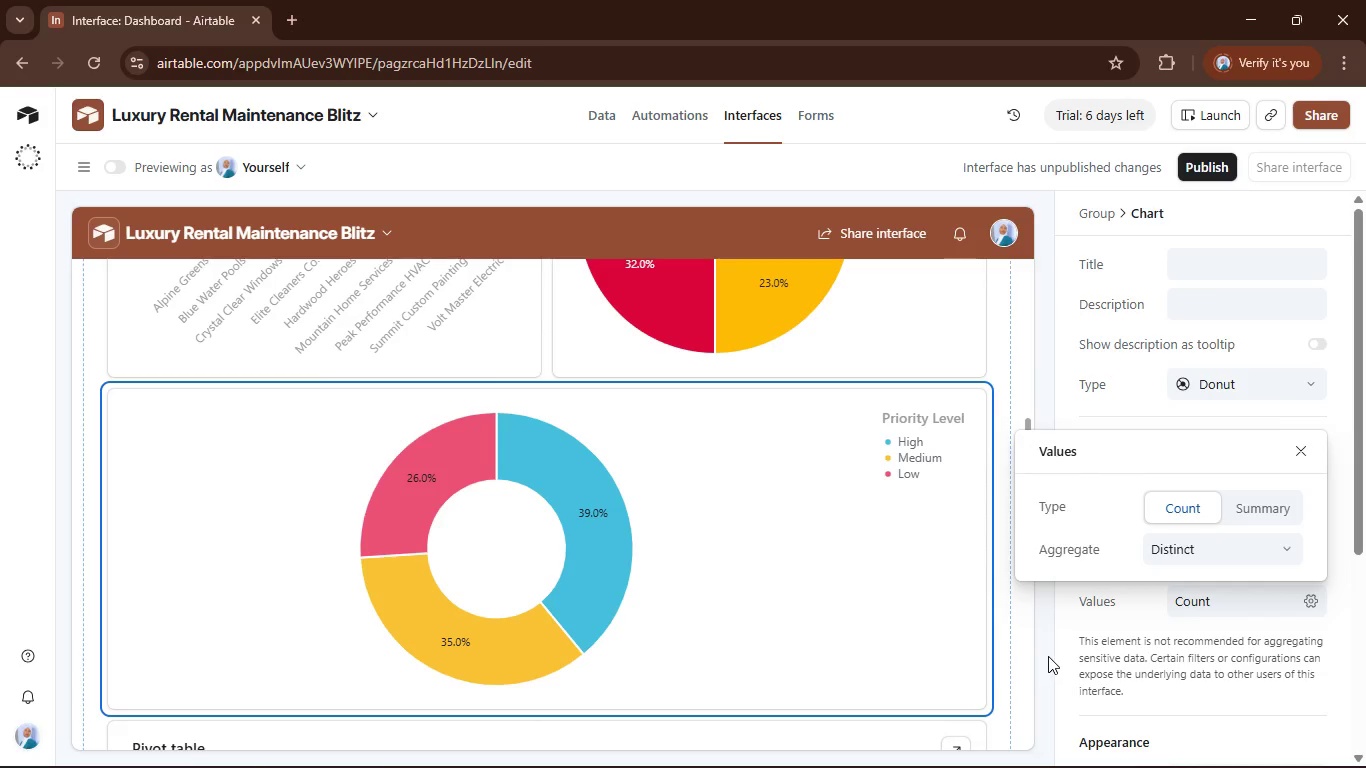 
left_click([1048, 656])
 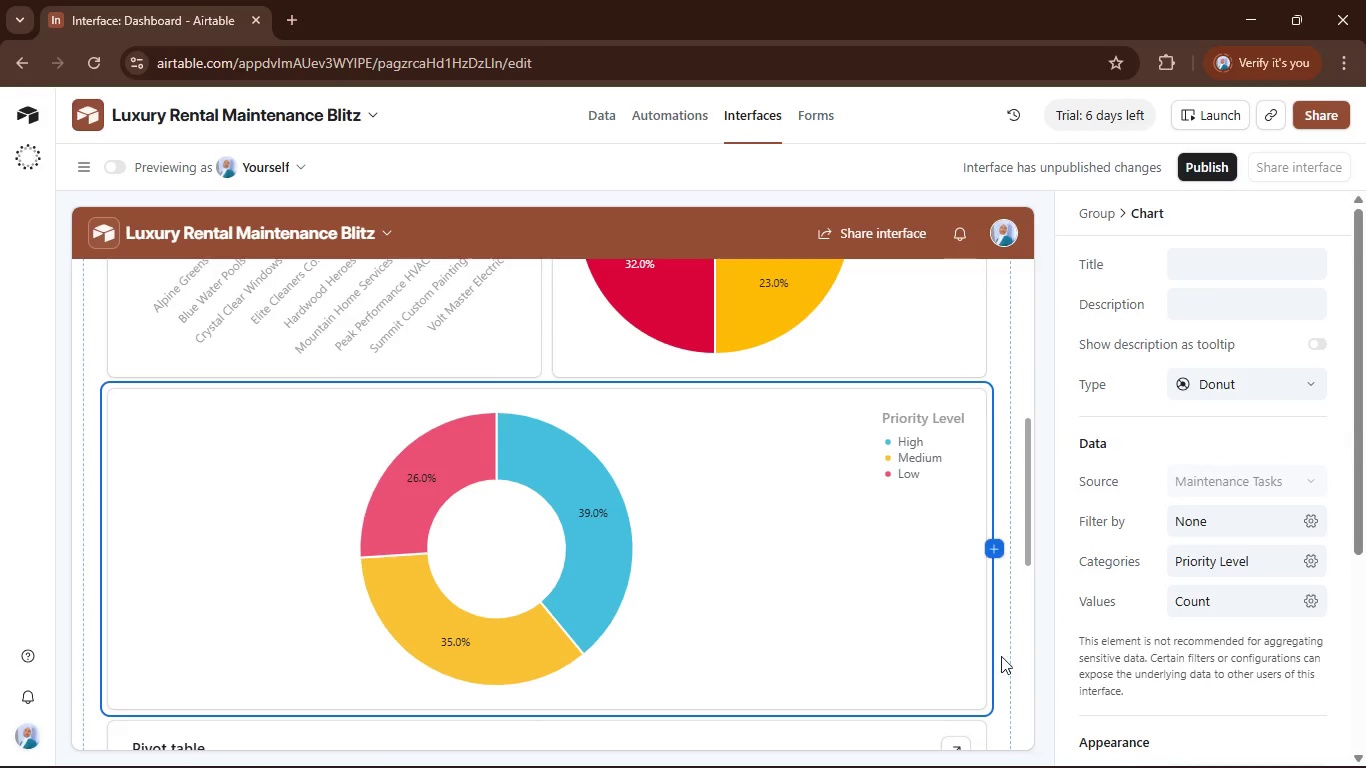 
scroll: coordinate [1017, 648], scroll_direction: up, amount: 8.0
 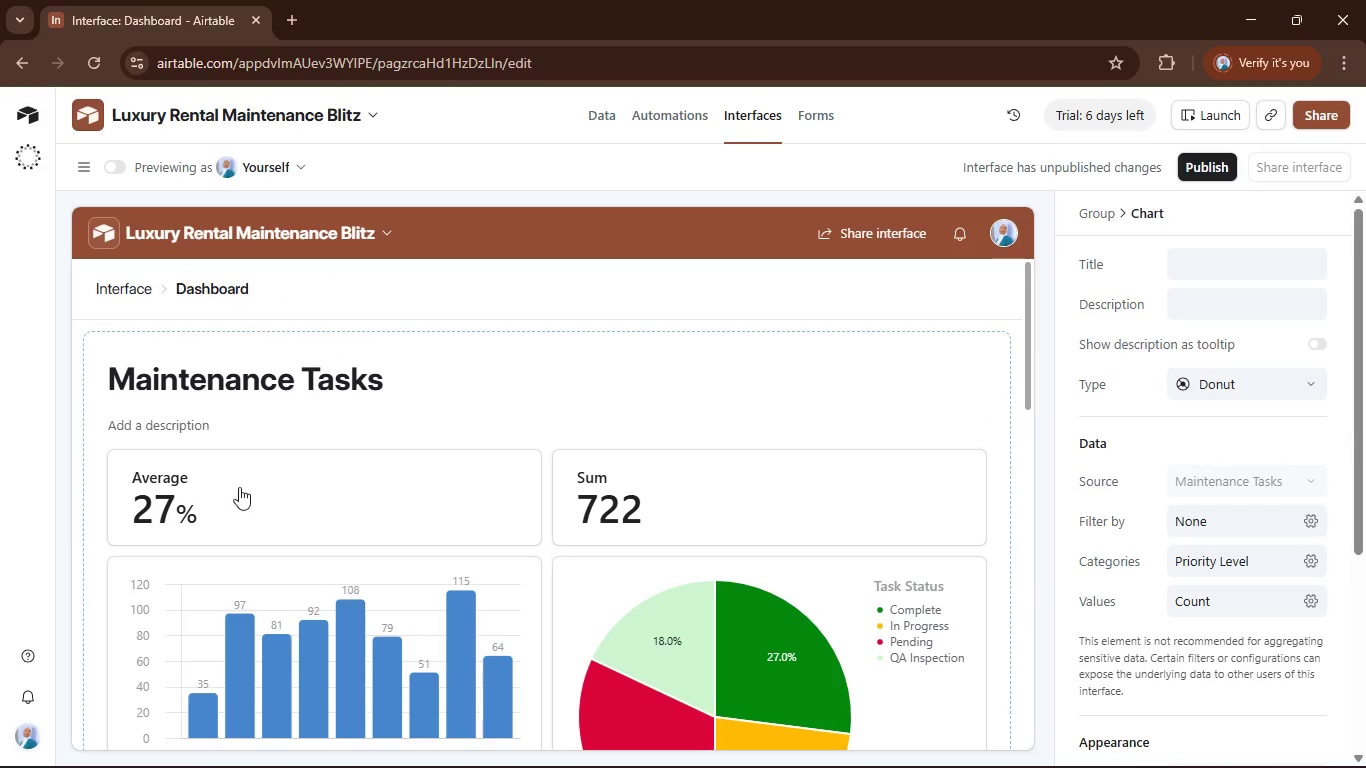 
left_click_drag(start_coordinate=[425, 466], to_coordinate=[430, 470])
 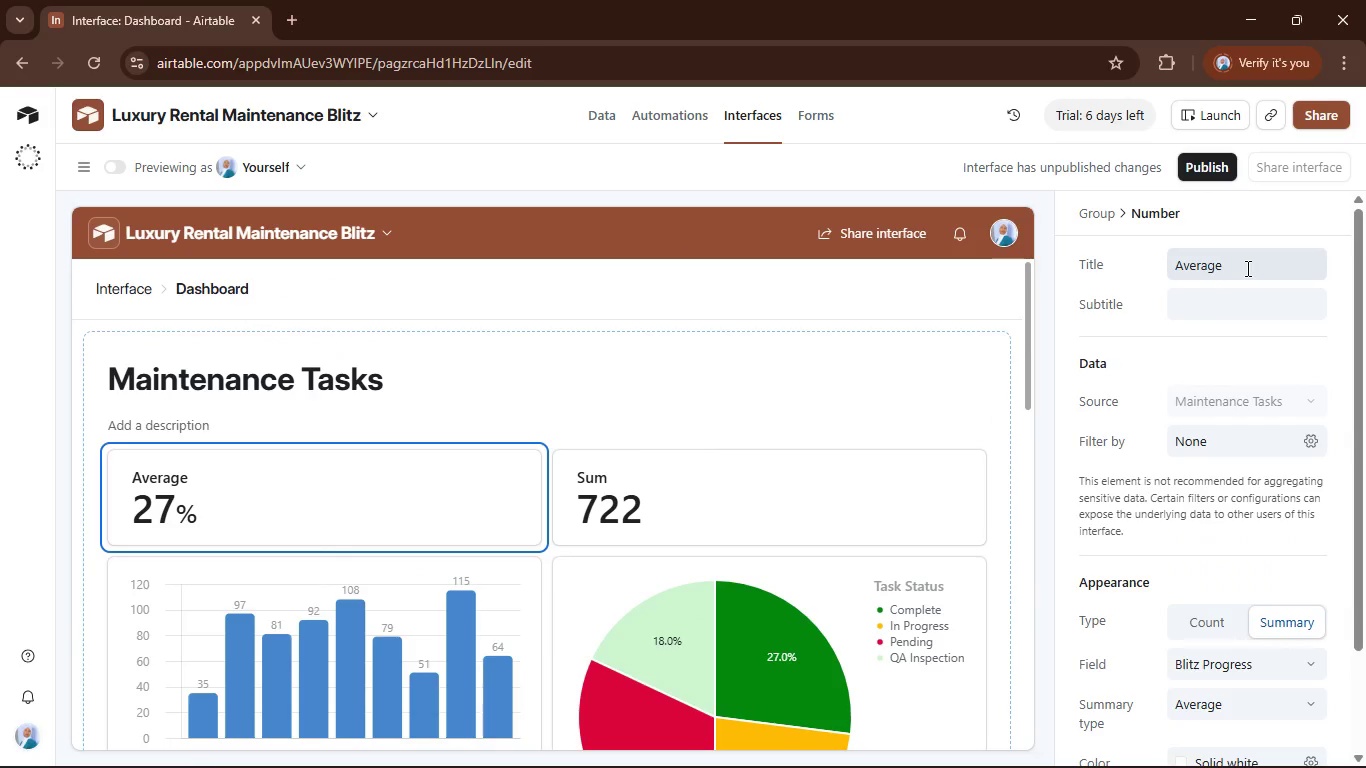 
left_click([1246, 268])
 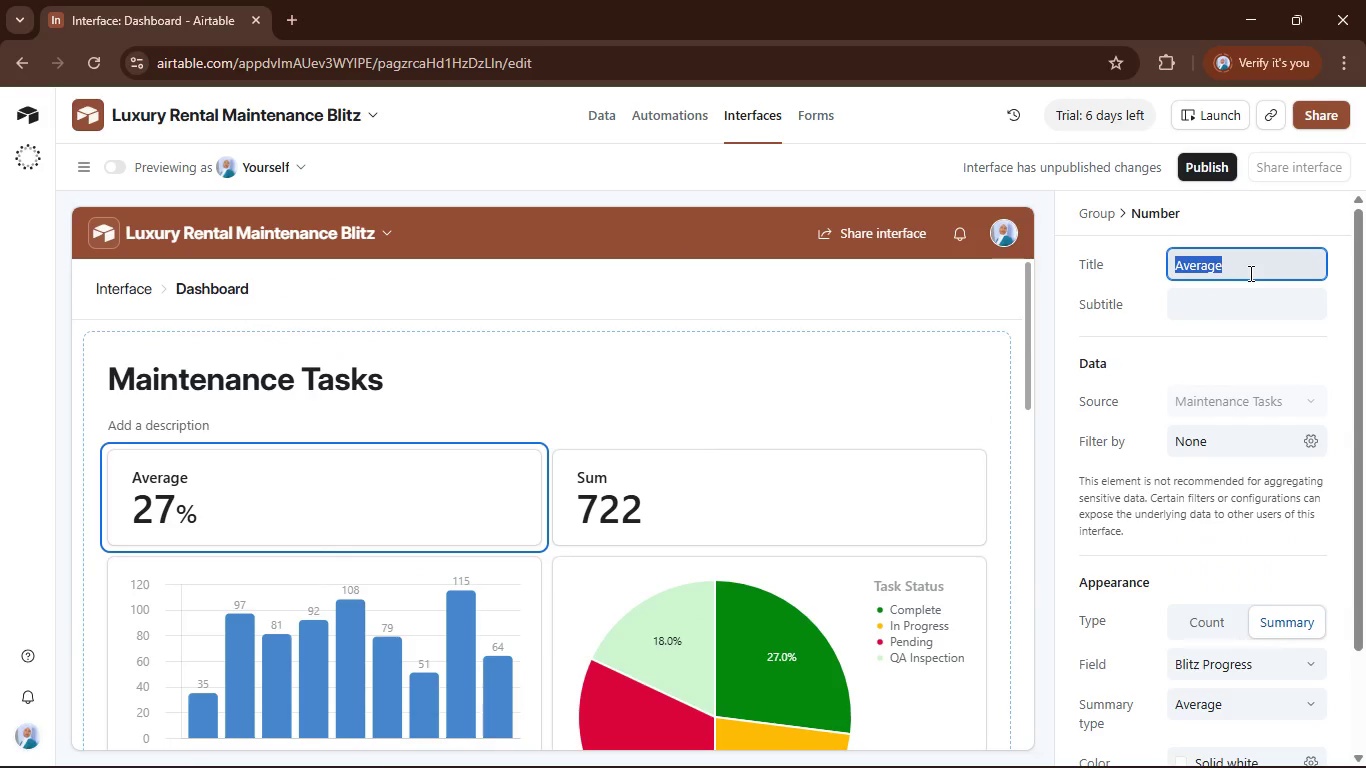 
key(ArrowRight)
 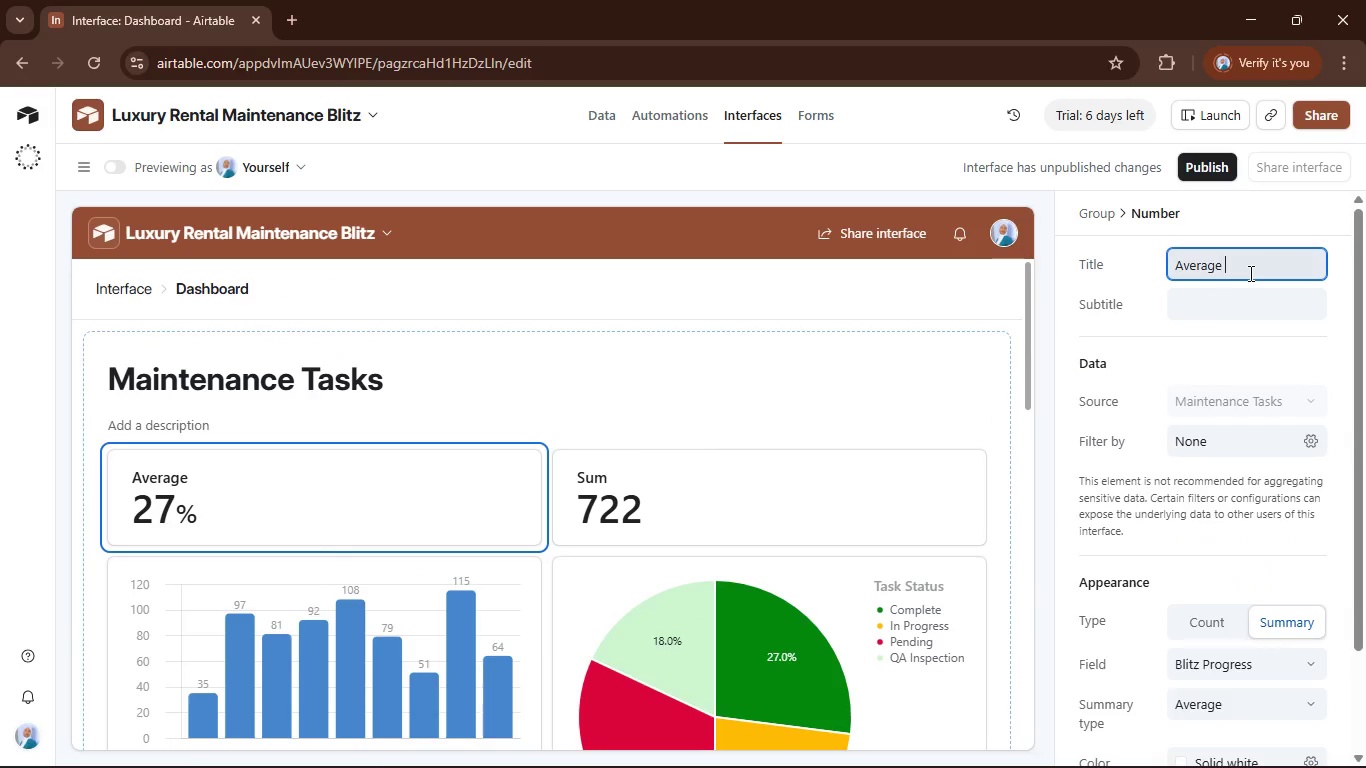 
type( Blitz Progress)
 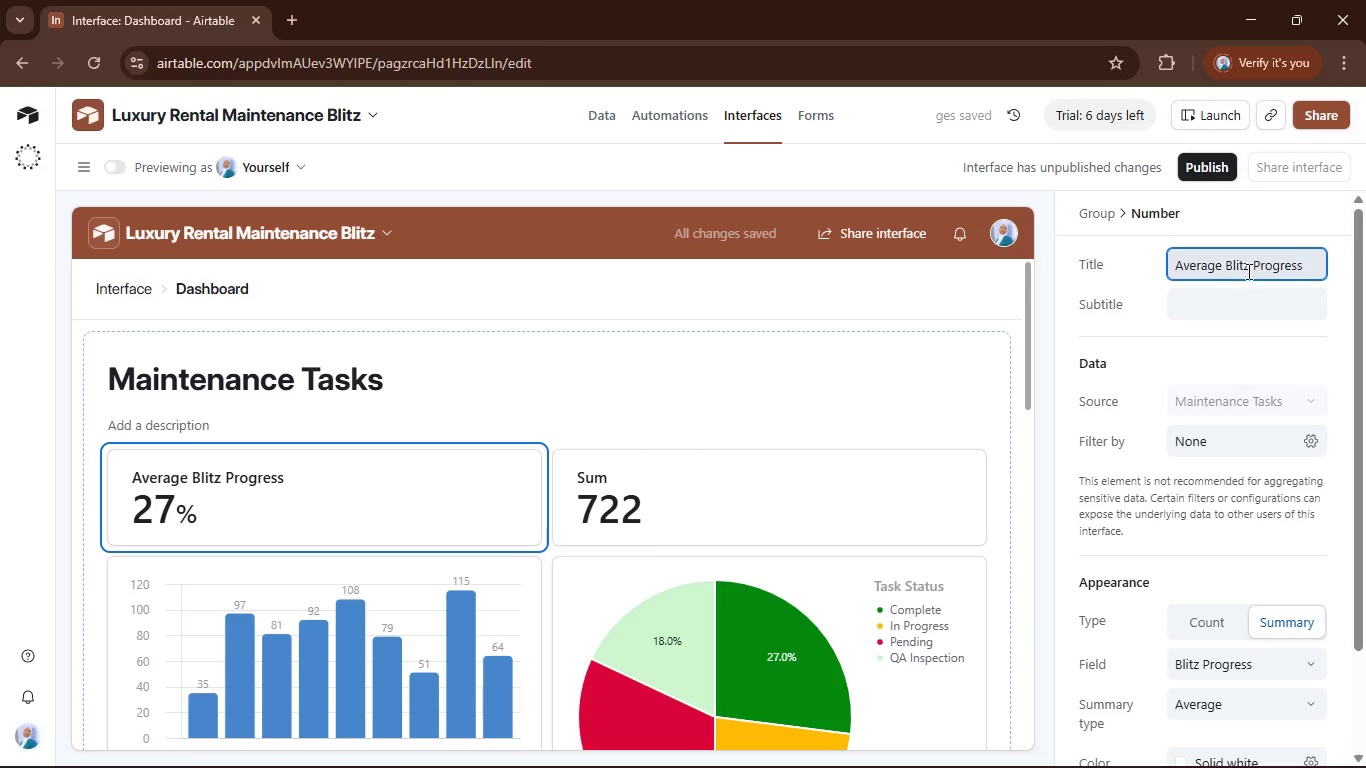 
left_click([969, 472])
 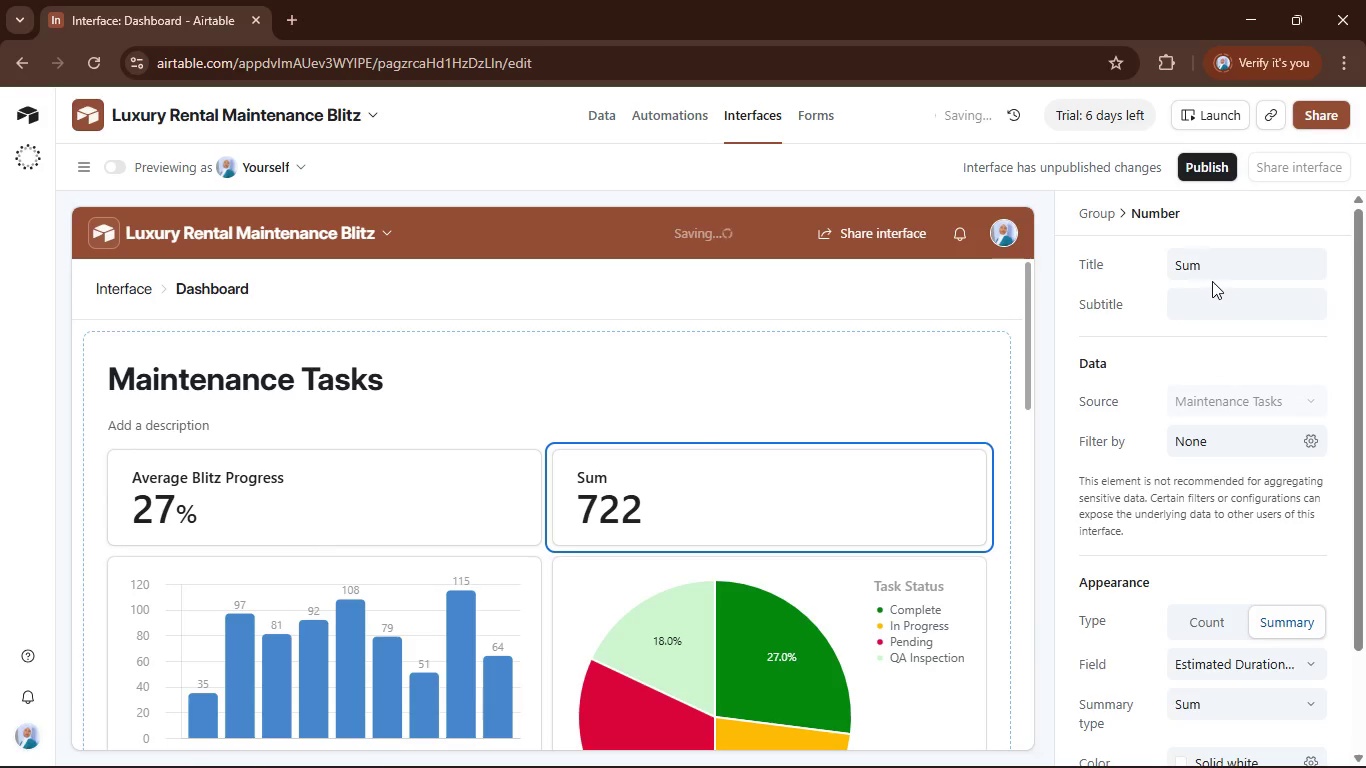 
left_click([1219, 263])
 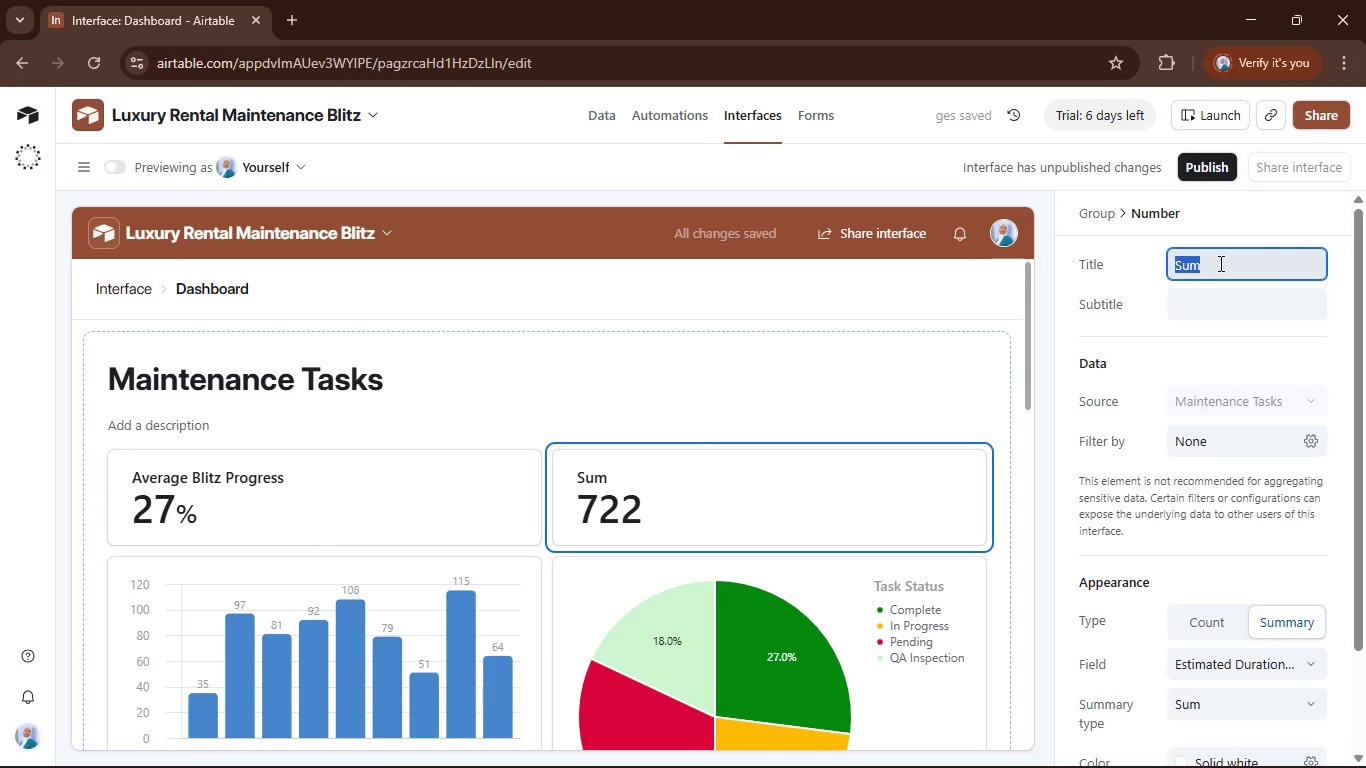 
type(Total Estimated hour)
key(Backspace)
key(Backspace)
key(Backspace)
key(Backspace)
type(hour)
key(Backspace)
key(Backspace)
key(Backspace)
key(Backspace)
type(Hours)
 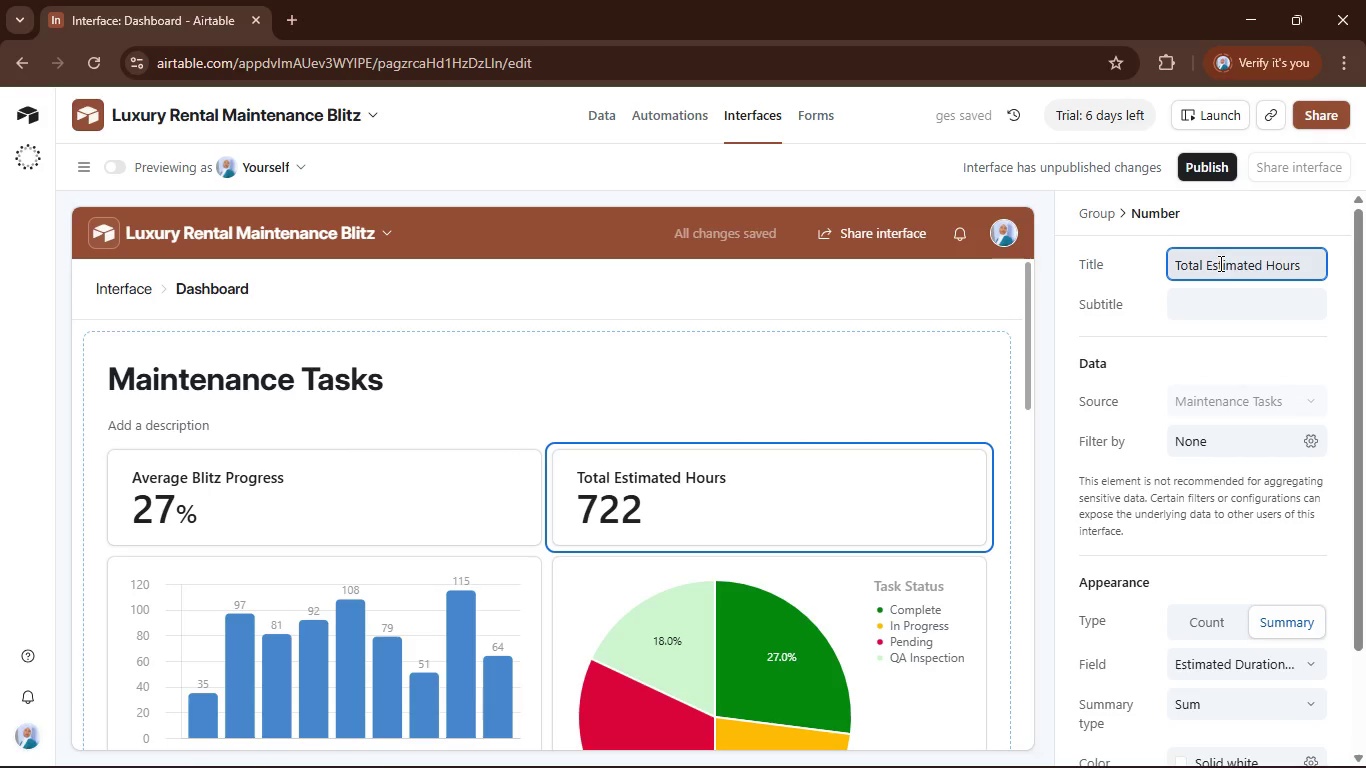 
left_click([1261, 328])
 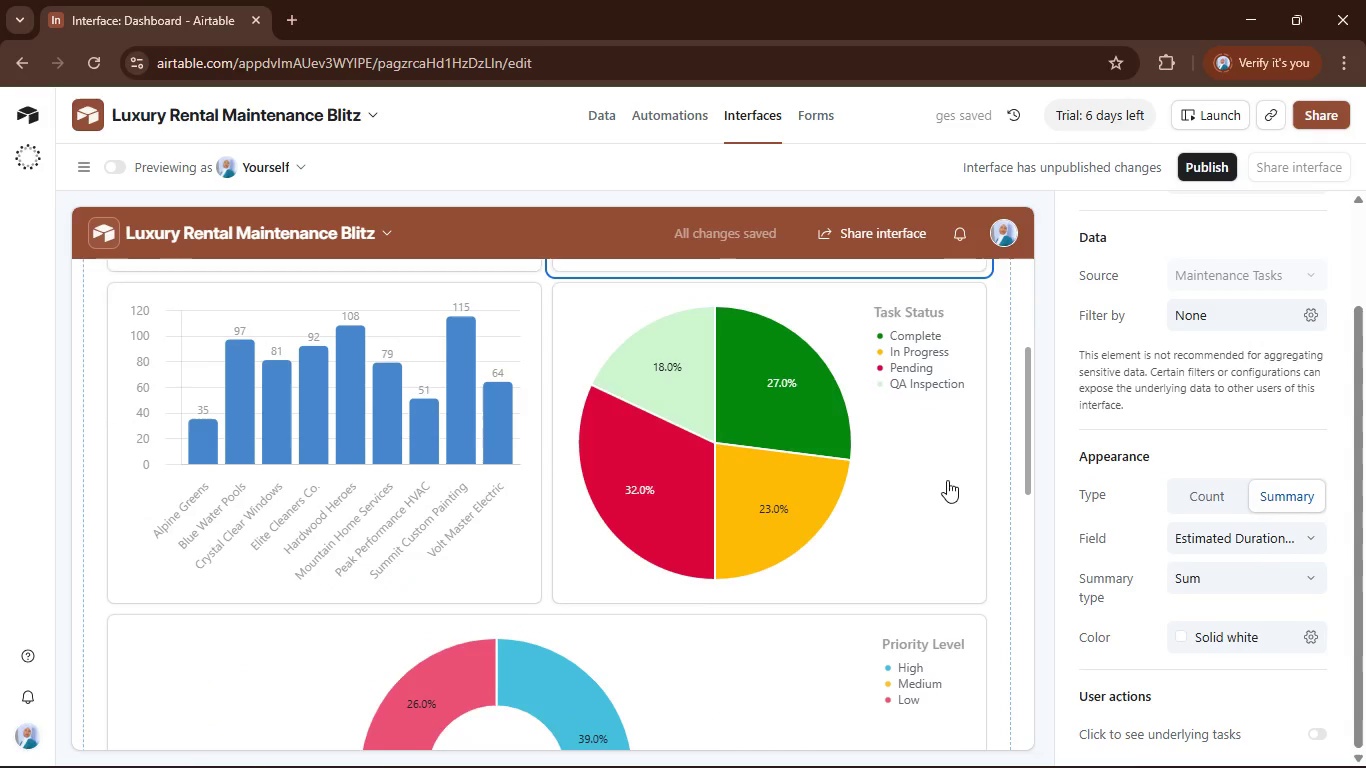 
left_click([482, 558])
 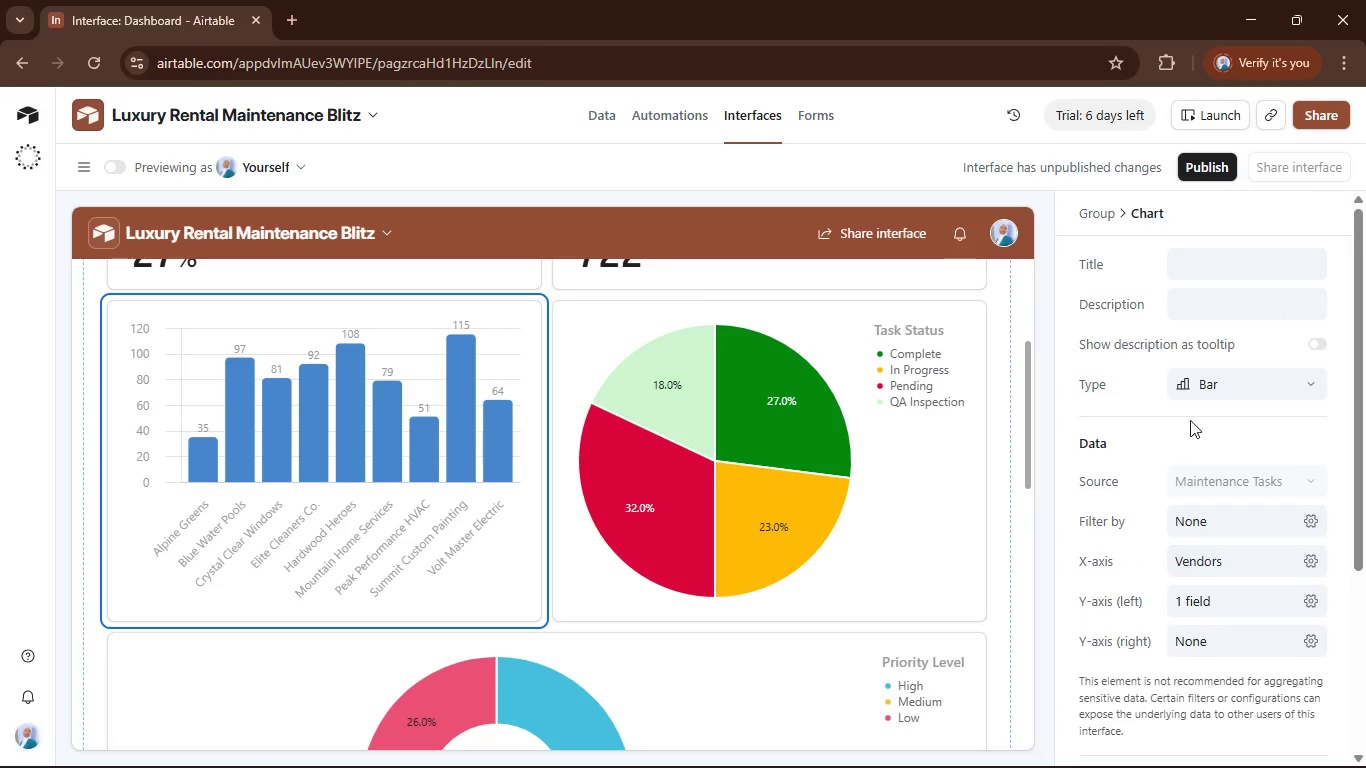 
wait(7.08)
 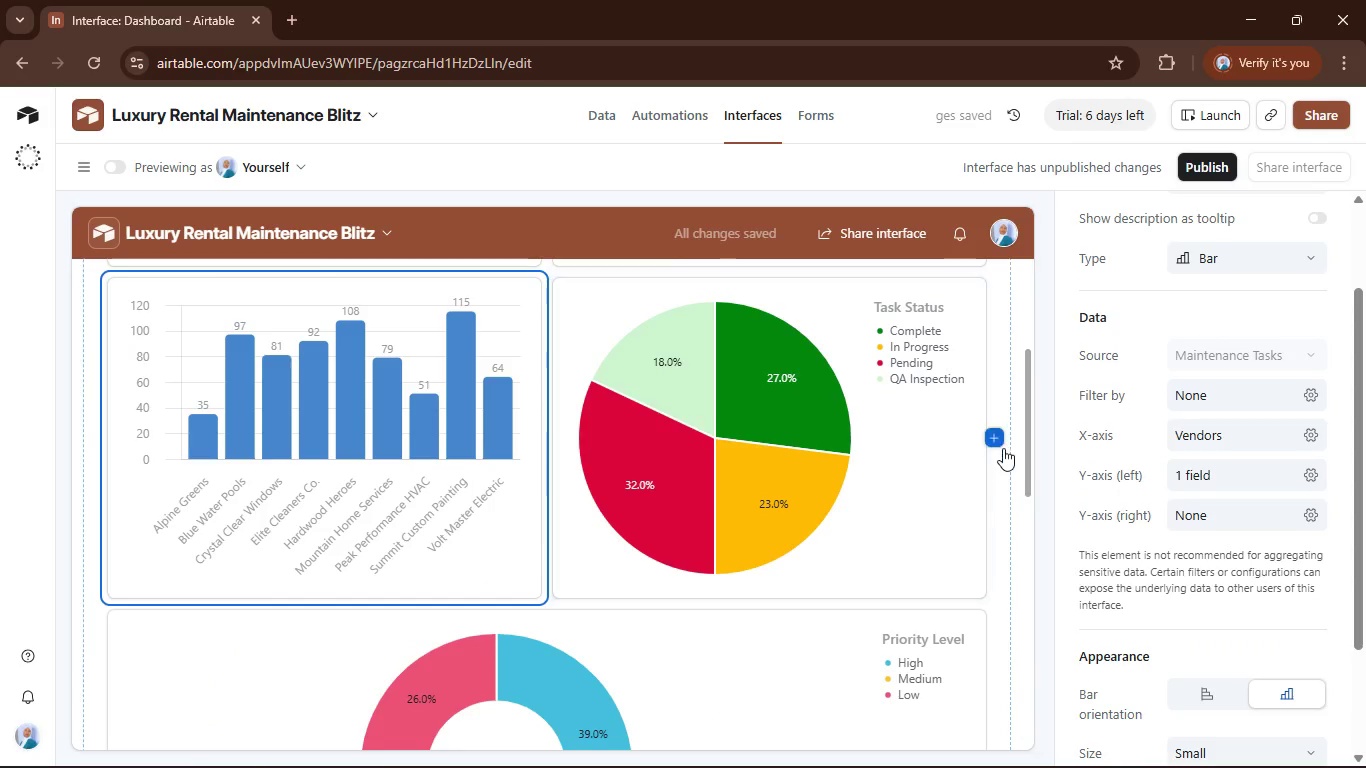 
left_click([798, 751])